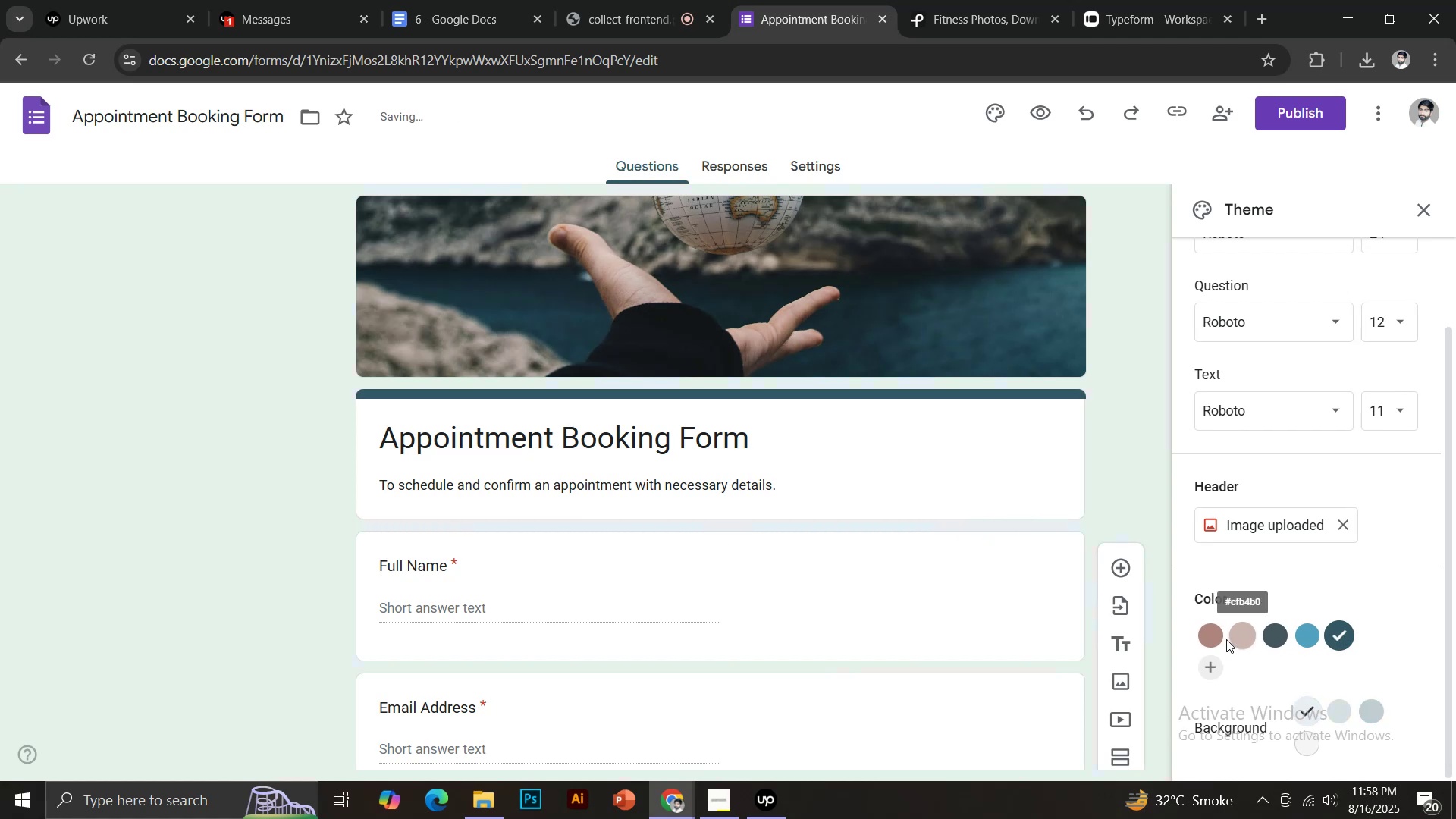 
left_click([1241, 643])
 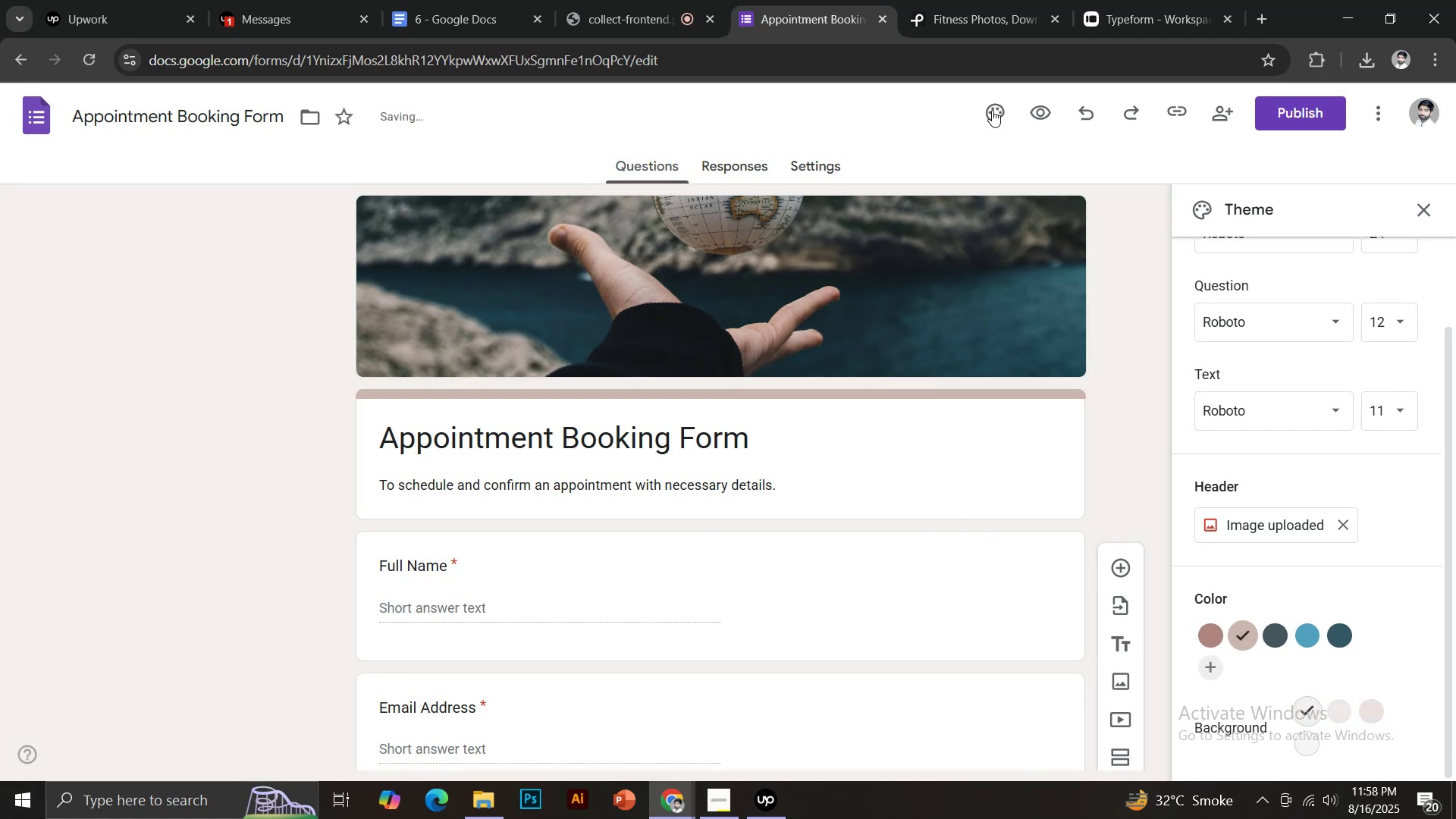 
left_click([1043, 108])
 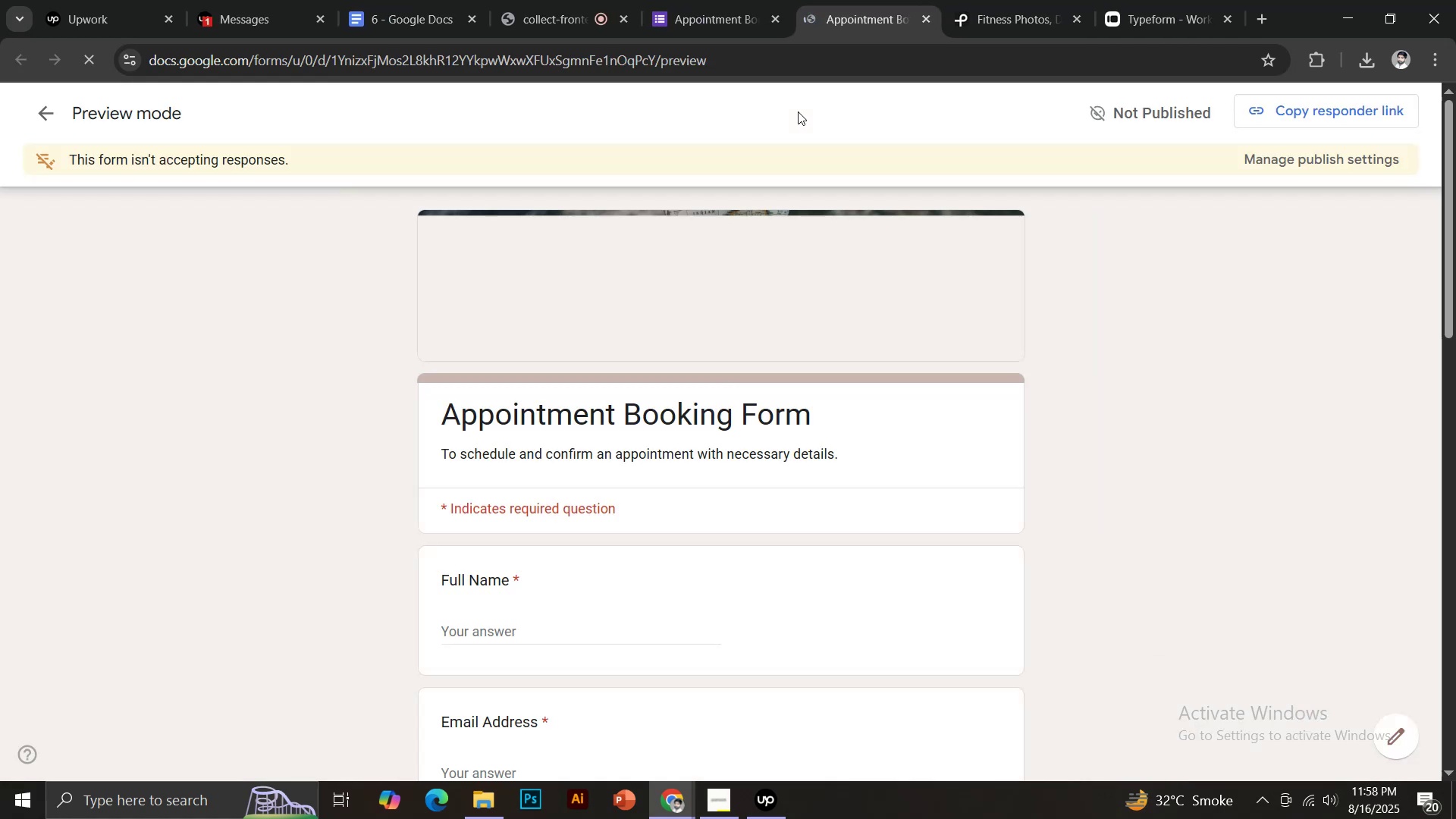 
scroll: coordinate [536, 563], scroll_direction: down, amount: 2.0
 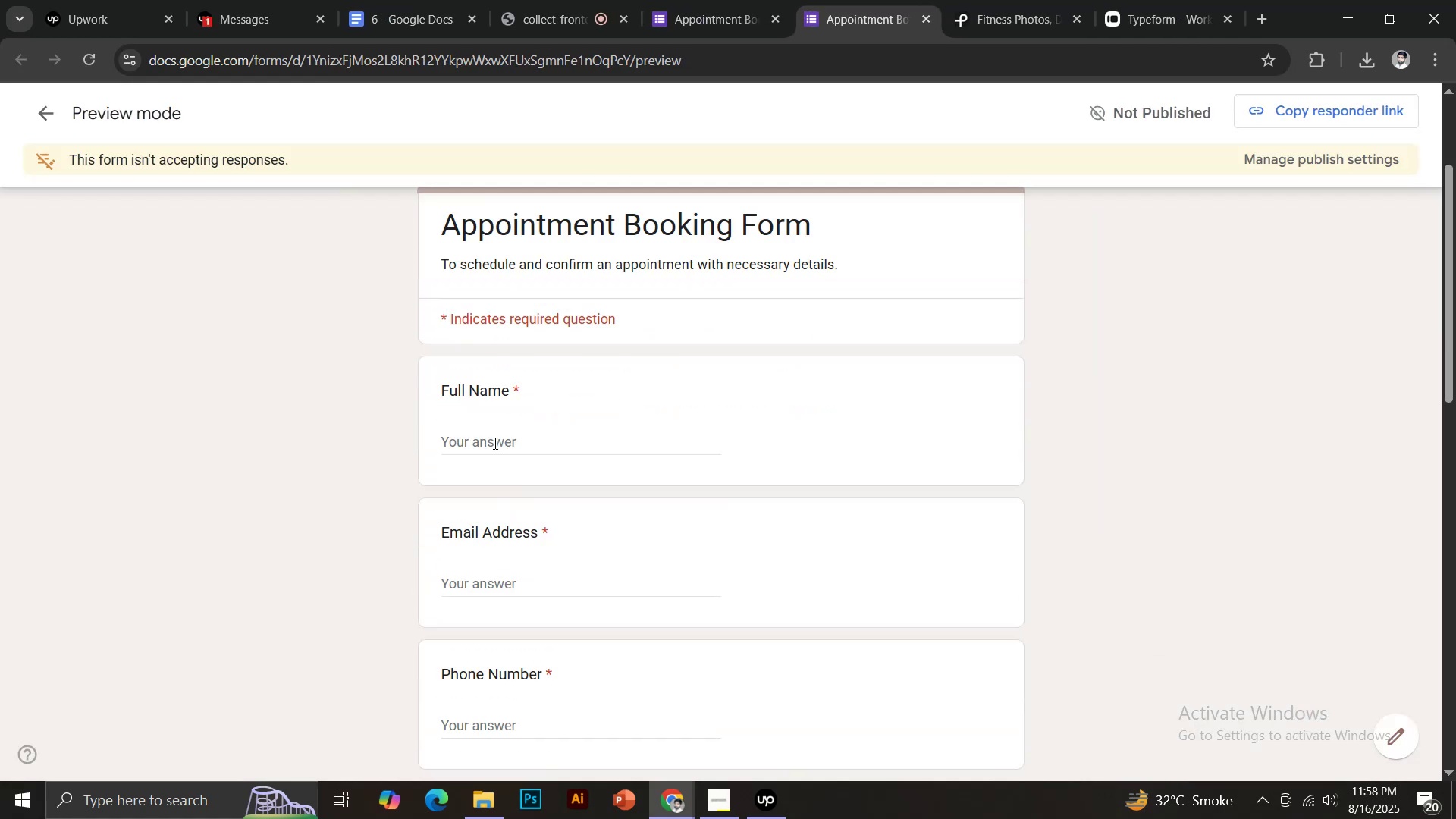 
left_click([491, 439])
 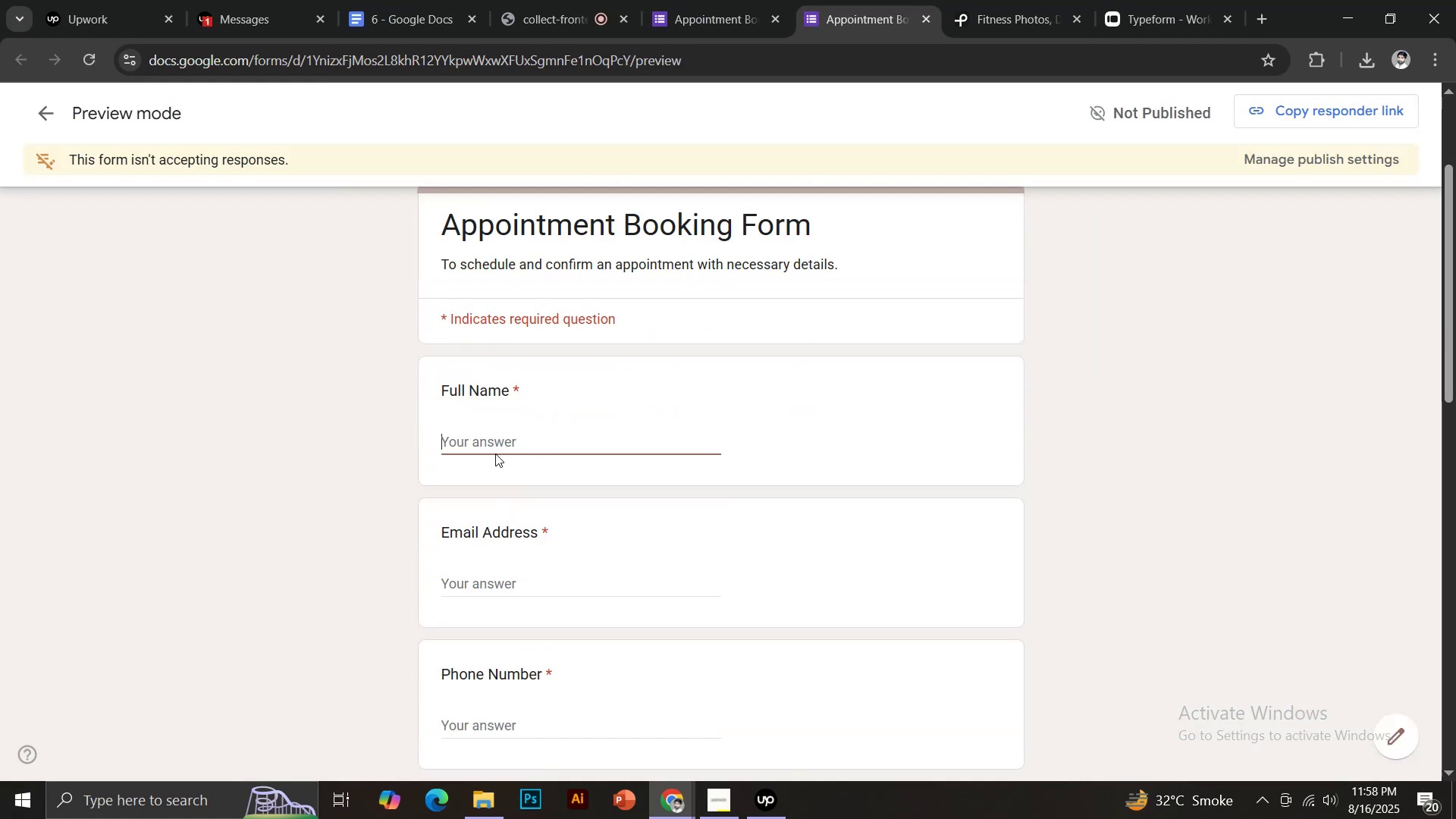 
hold_key(key=ControlLeft, duration=0.42)
 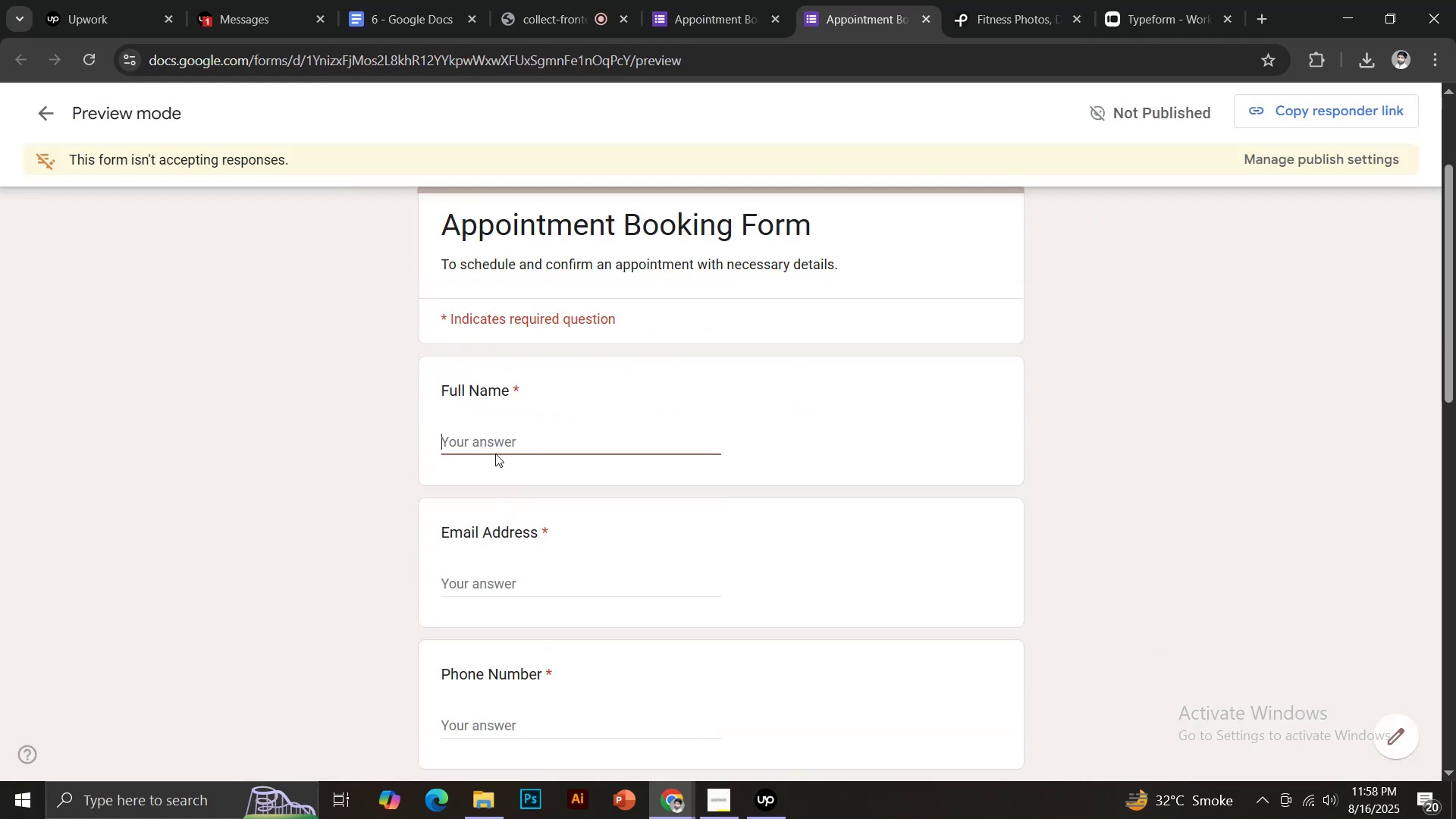 
type(test)
 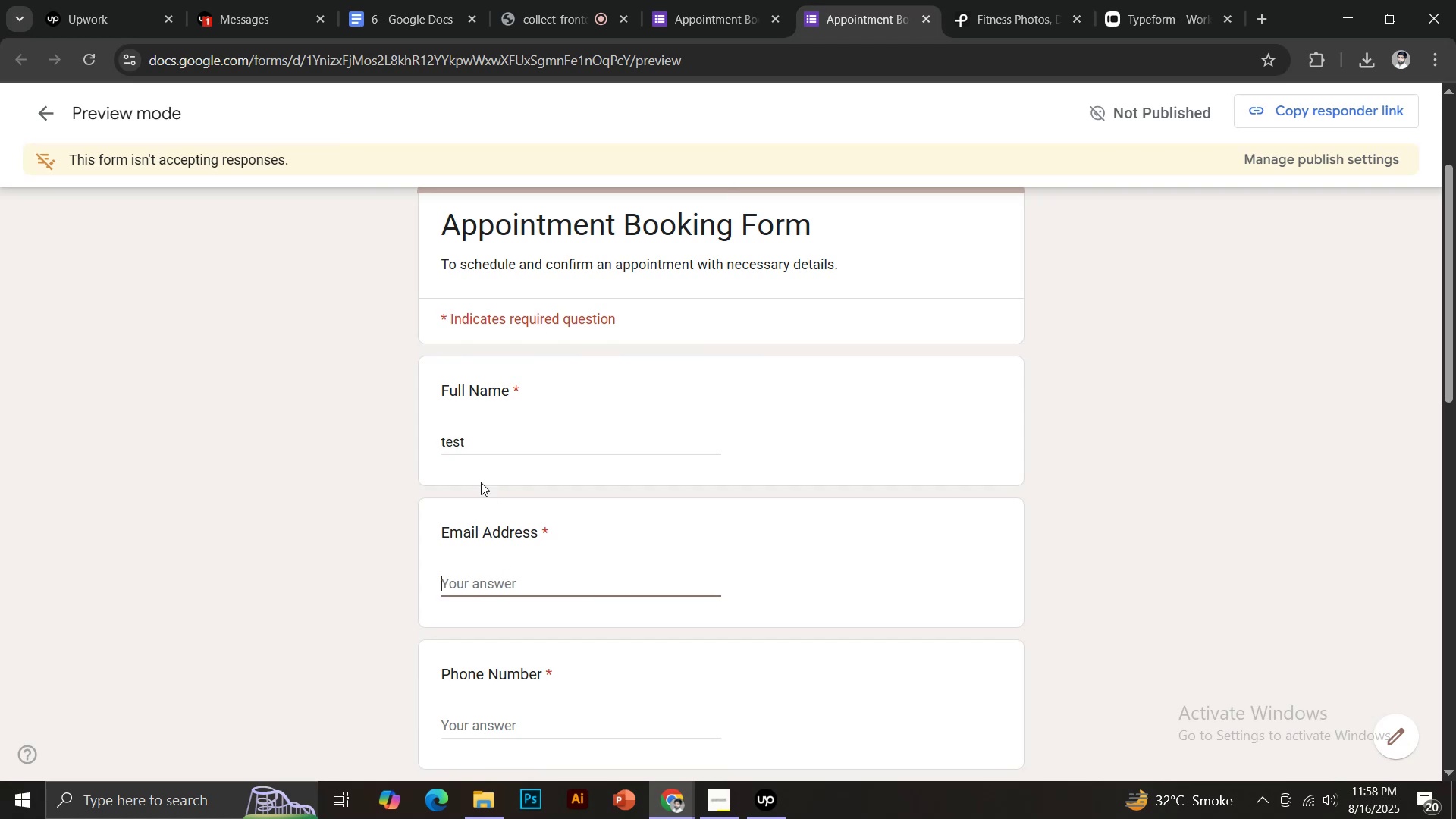 
key(Control+ControlLeft)
 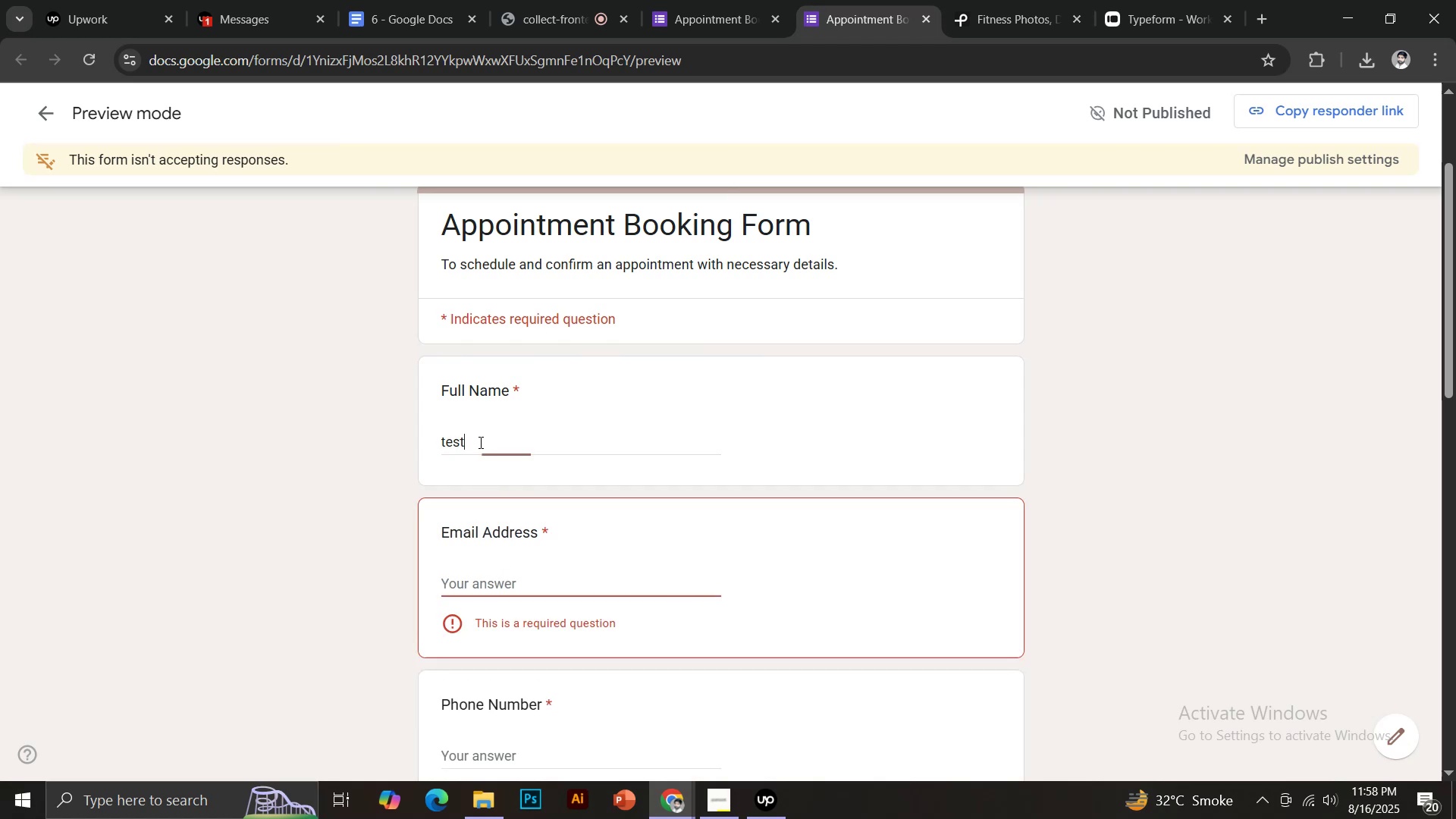 
left_click([479, 442])
 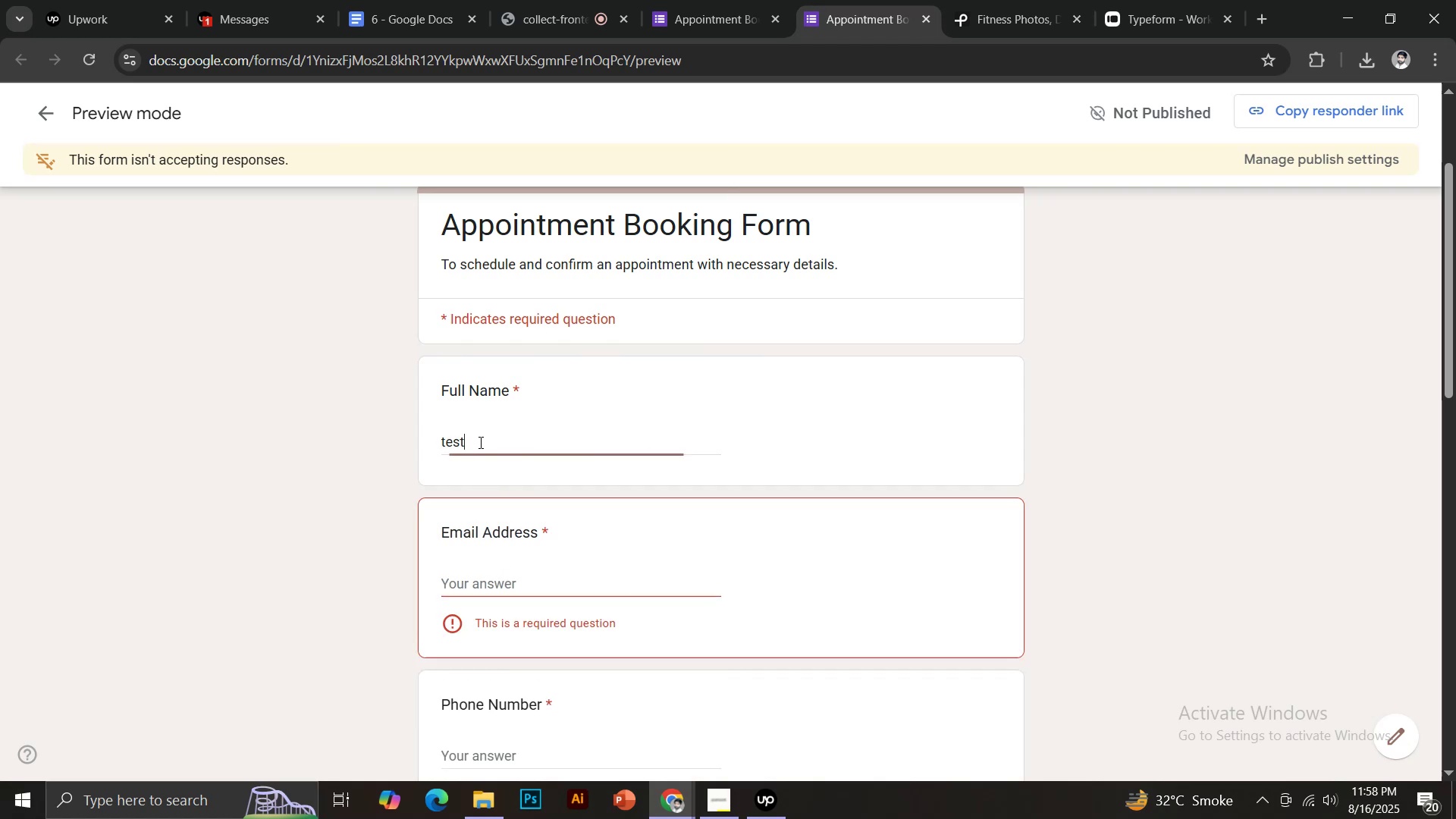 
key(Control+A)
 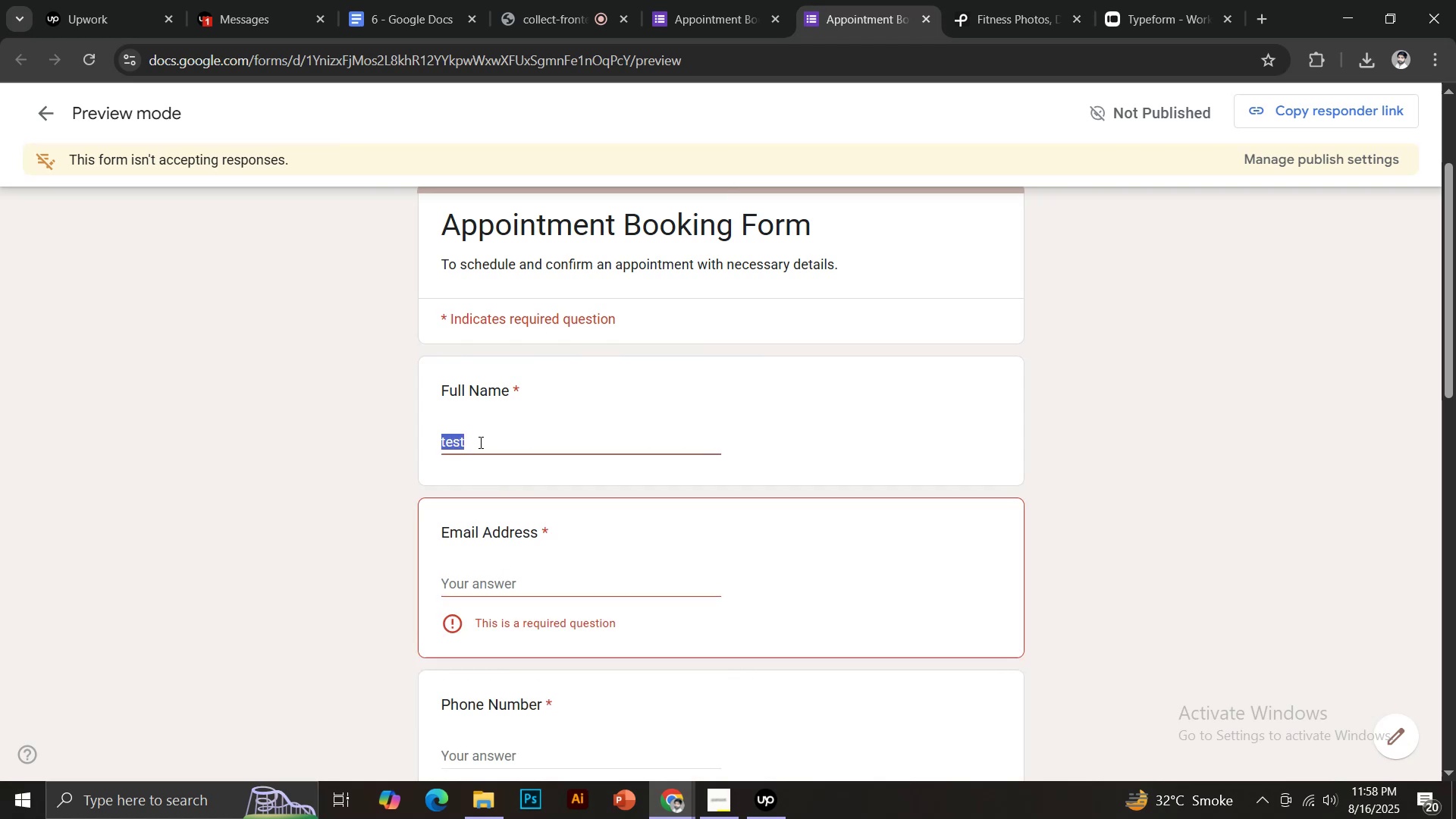 
key(Control+C)
 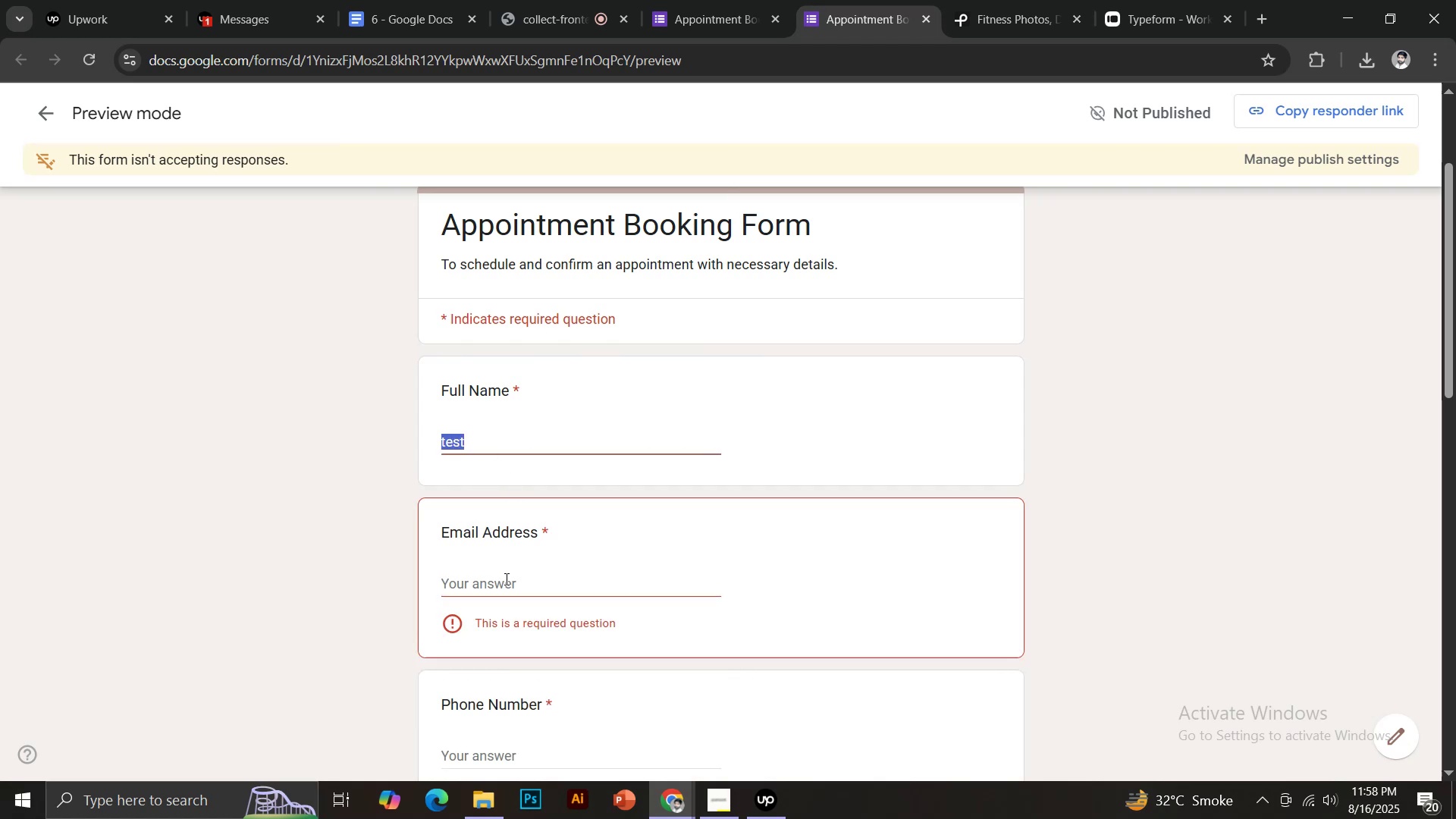 
key(Control+ControlLeft)
 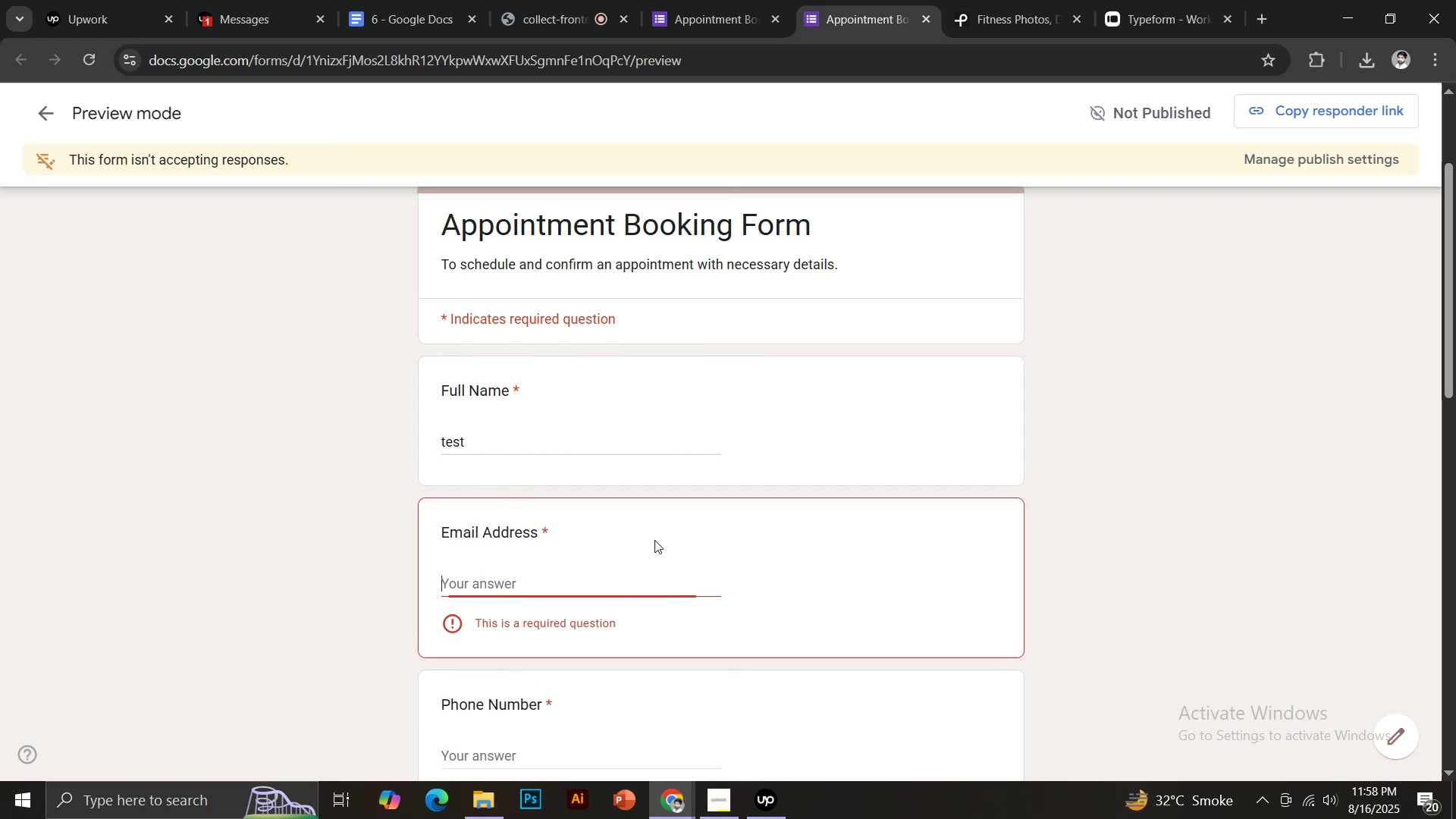 
key(Control+V)
 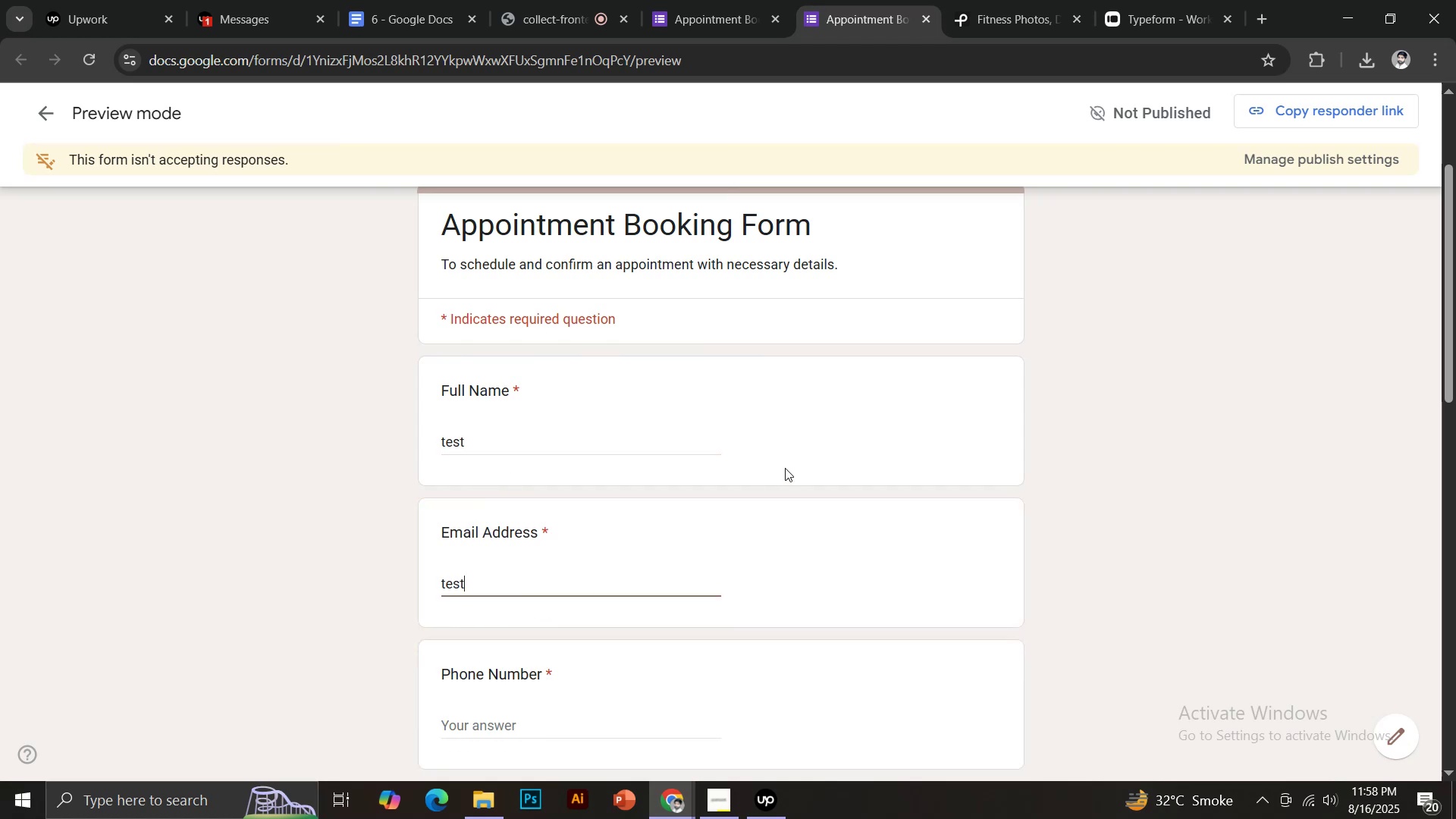 
scroll: coordinate [786, 465], scroll_direction: down, amount: 4.0
 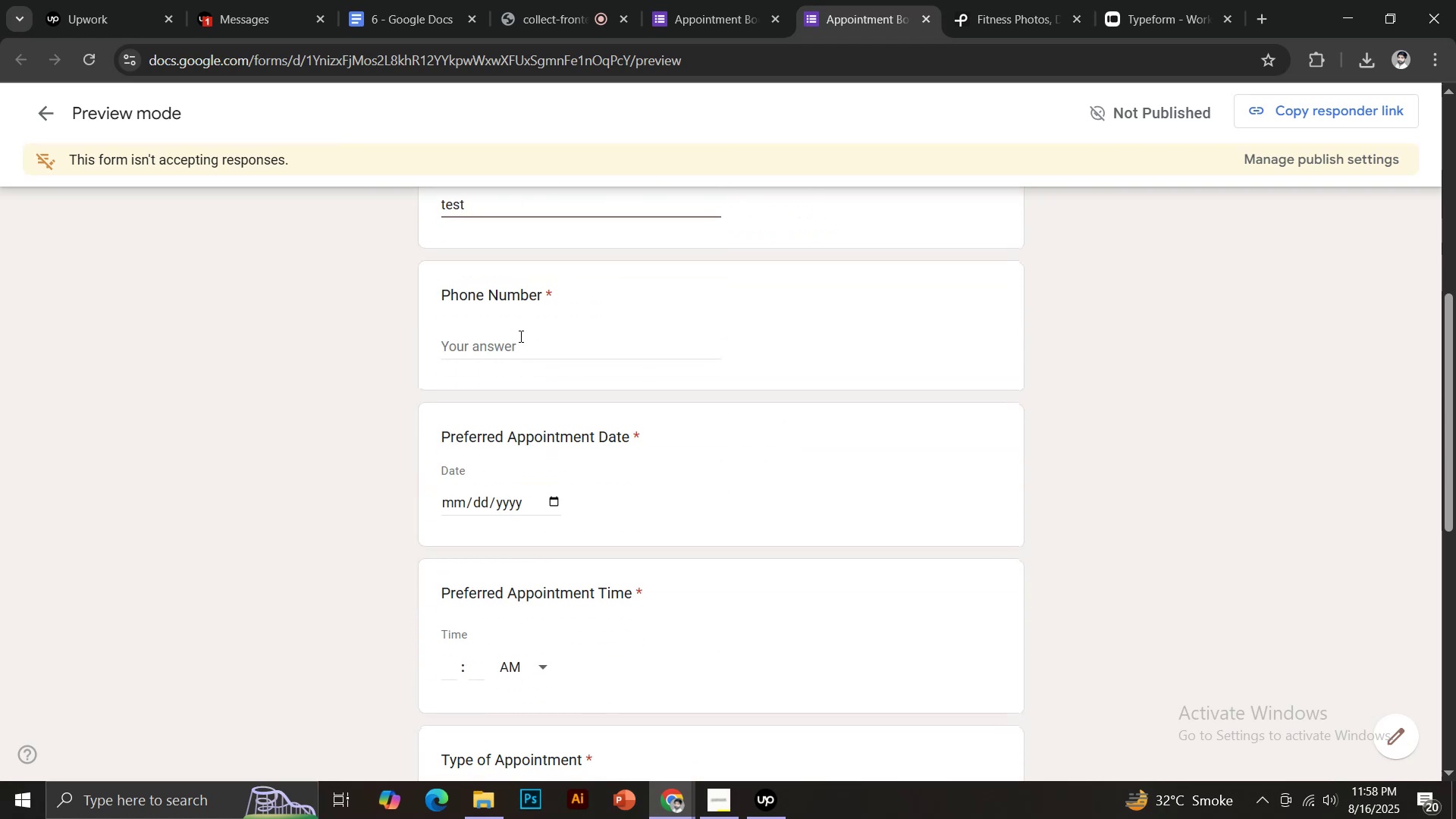 
left_click([519, 336])
 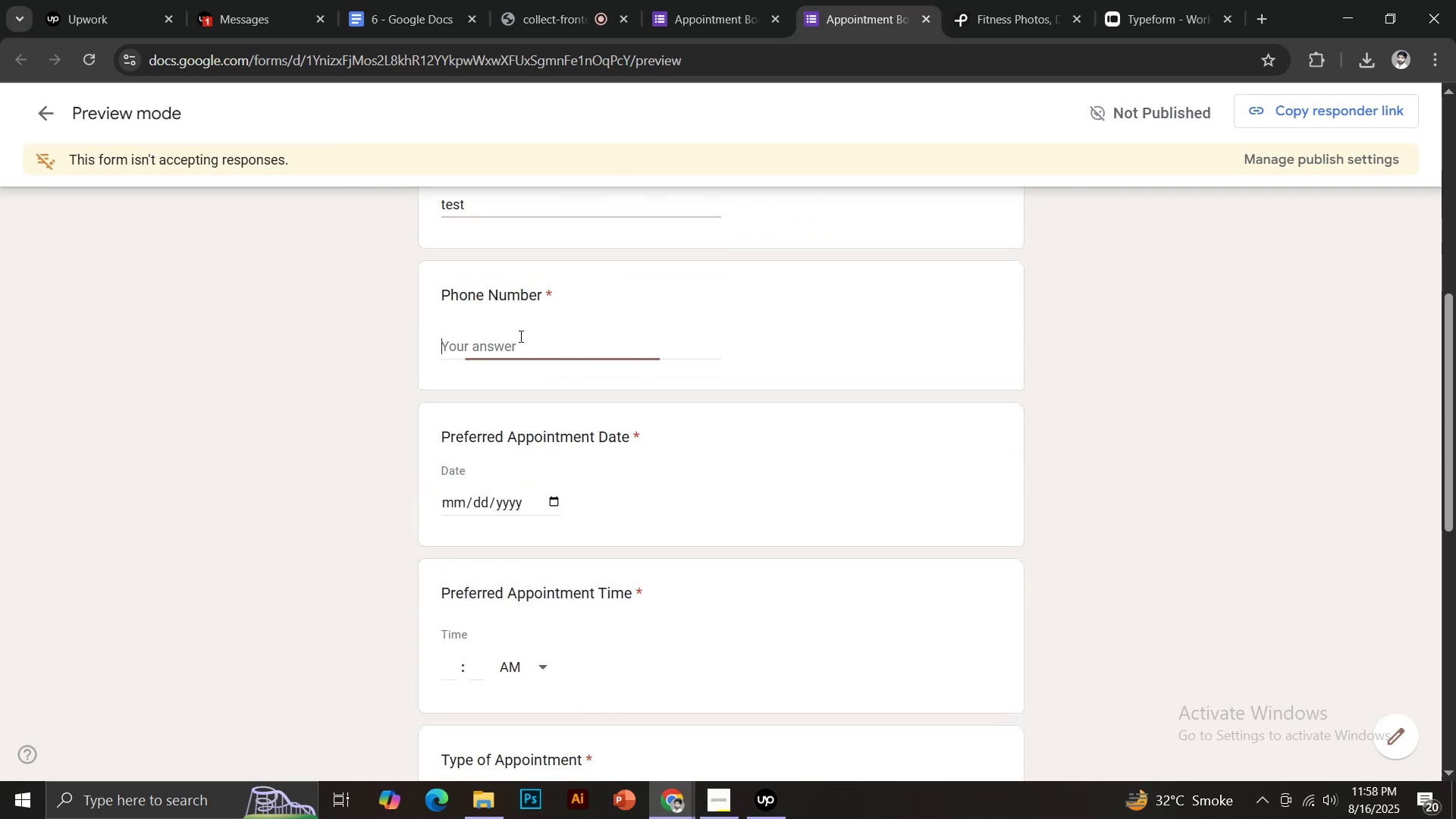 
key(Control+ControlLeft)
 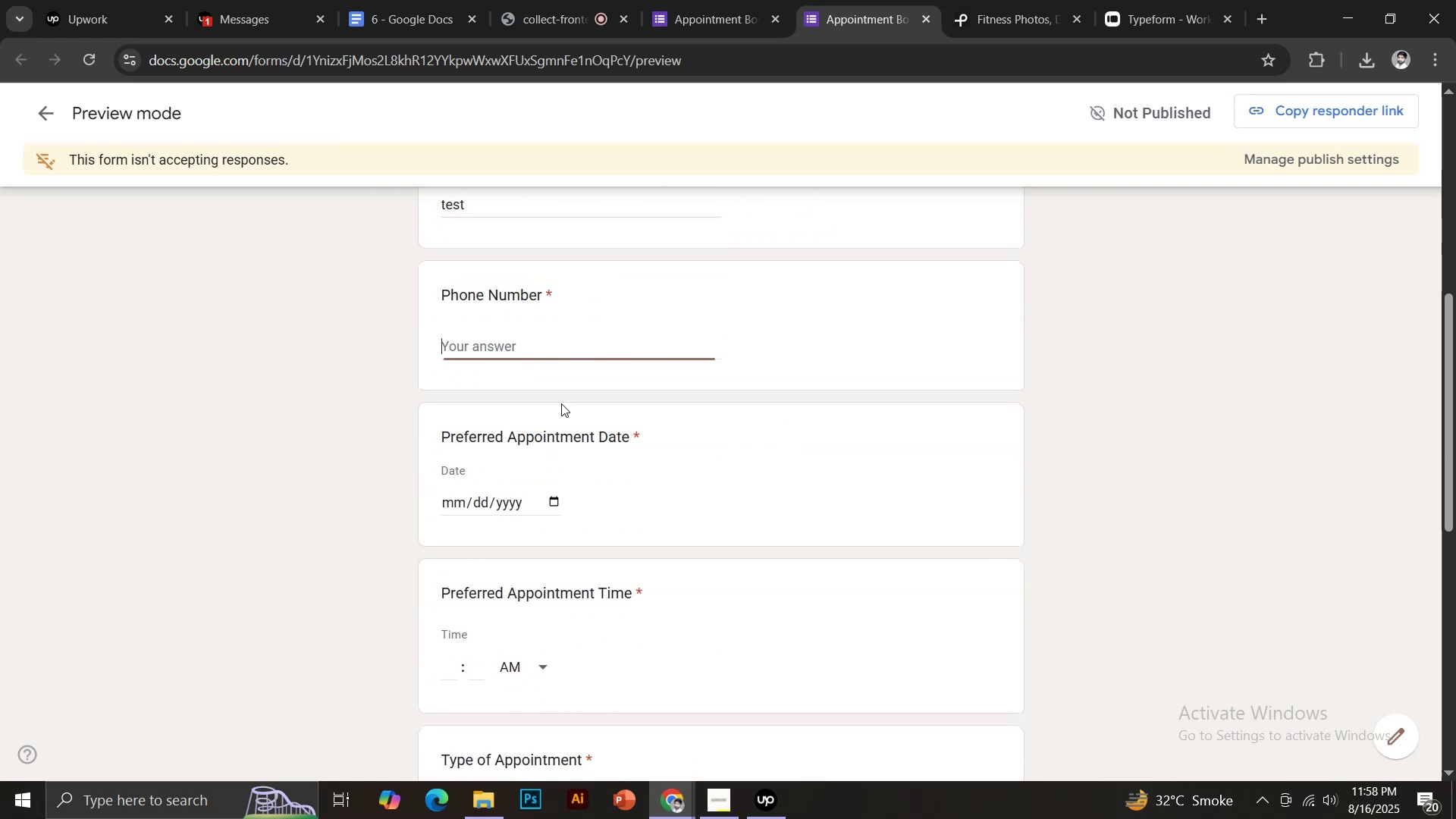 
key(Control+V)
 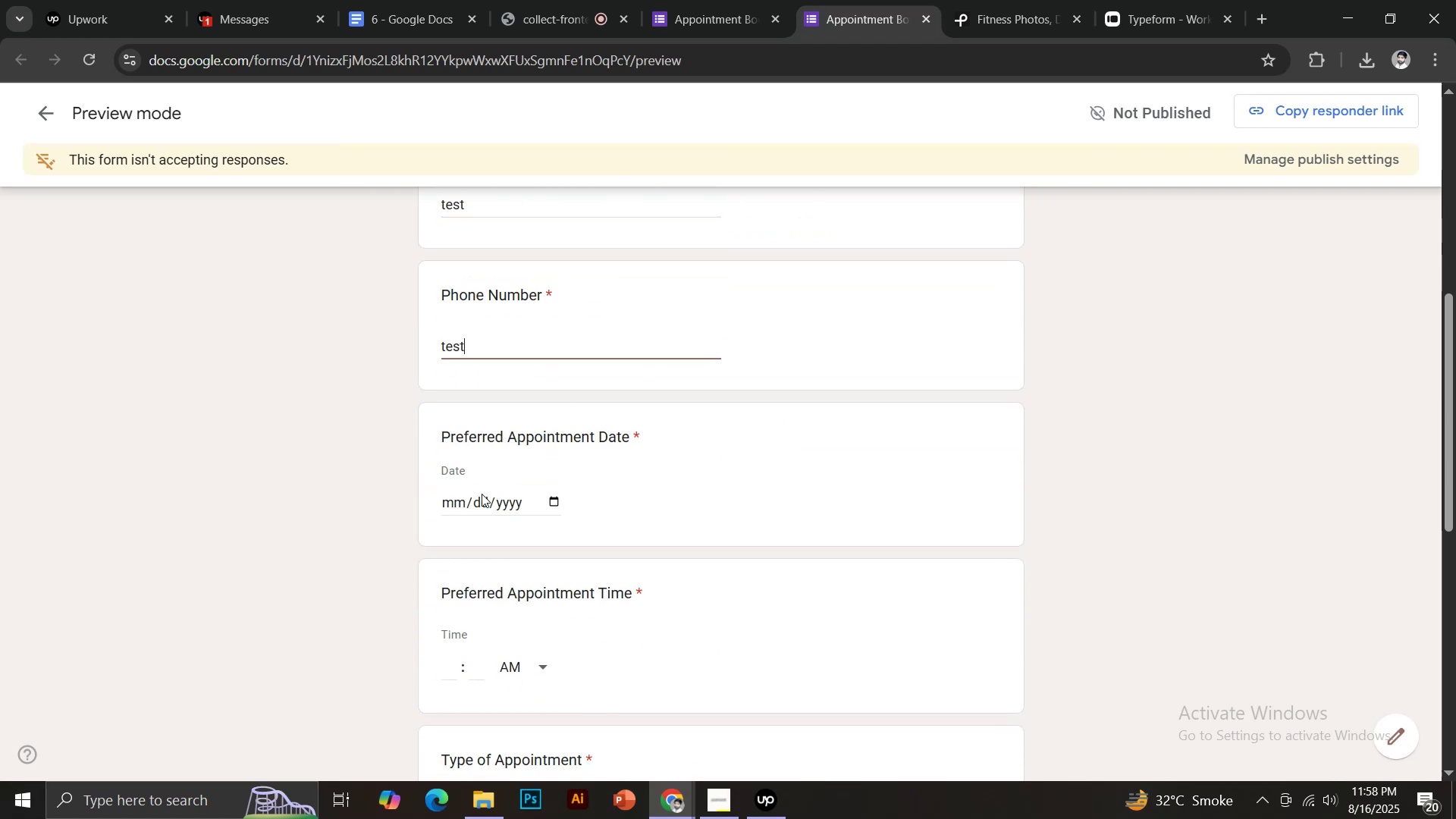 
left_click([482, 494])
 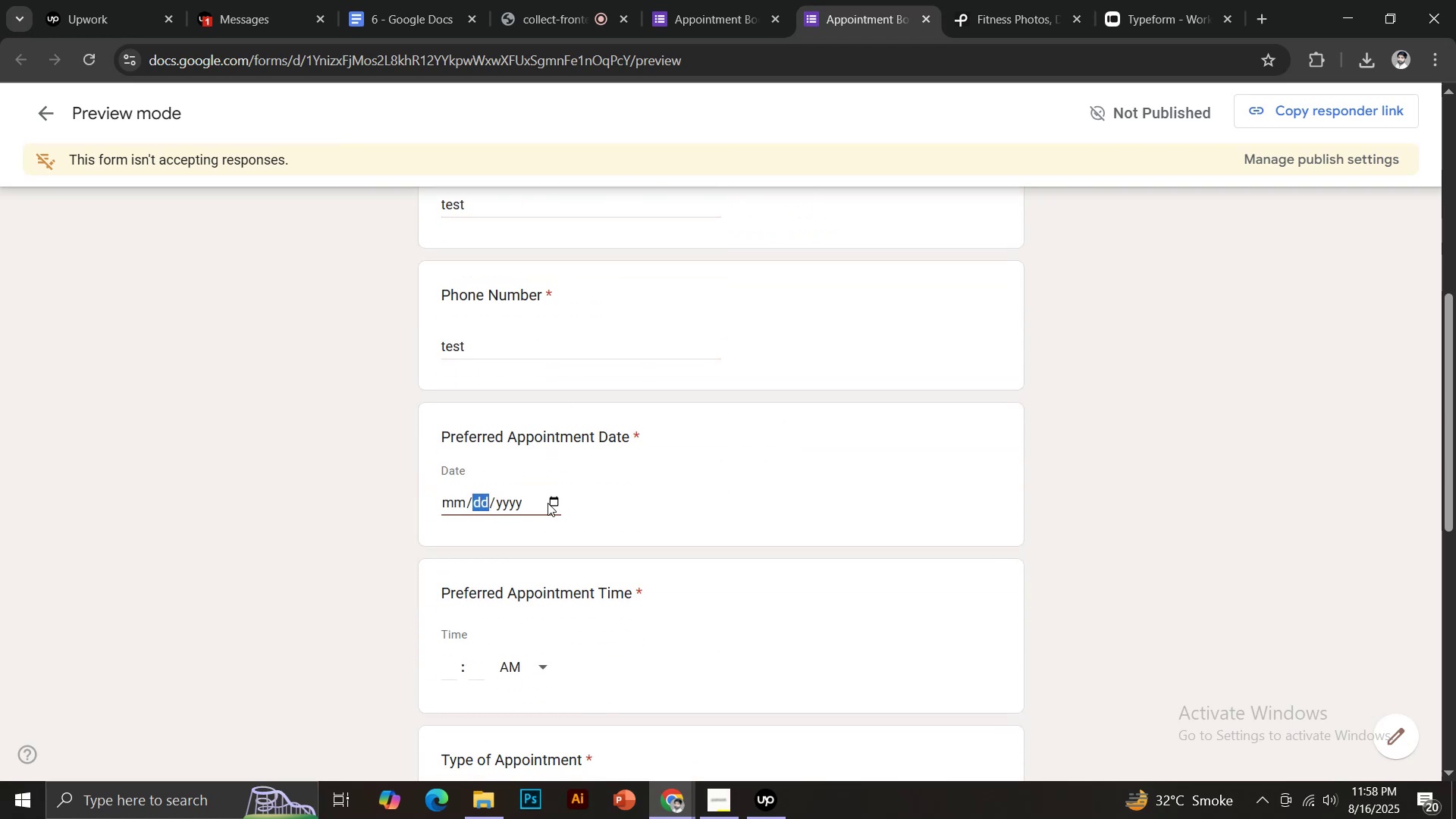 
left_click([554, 503])
 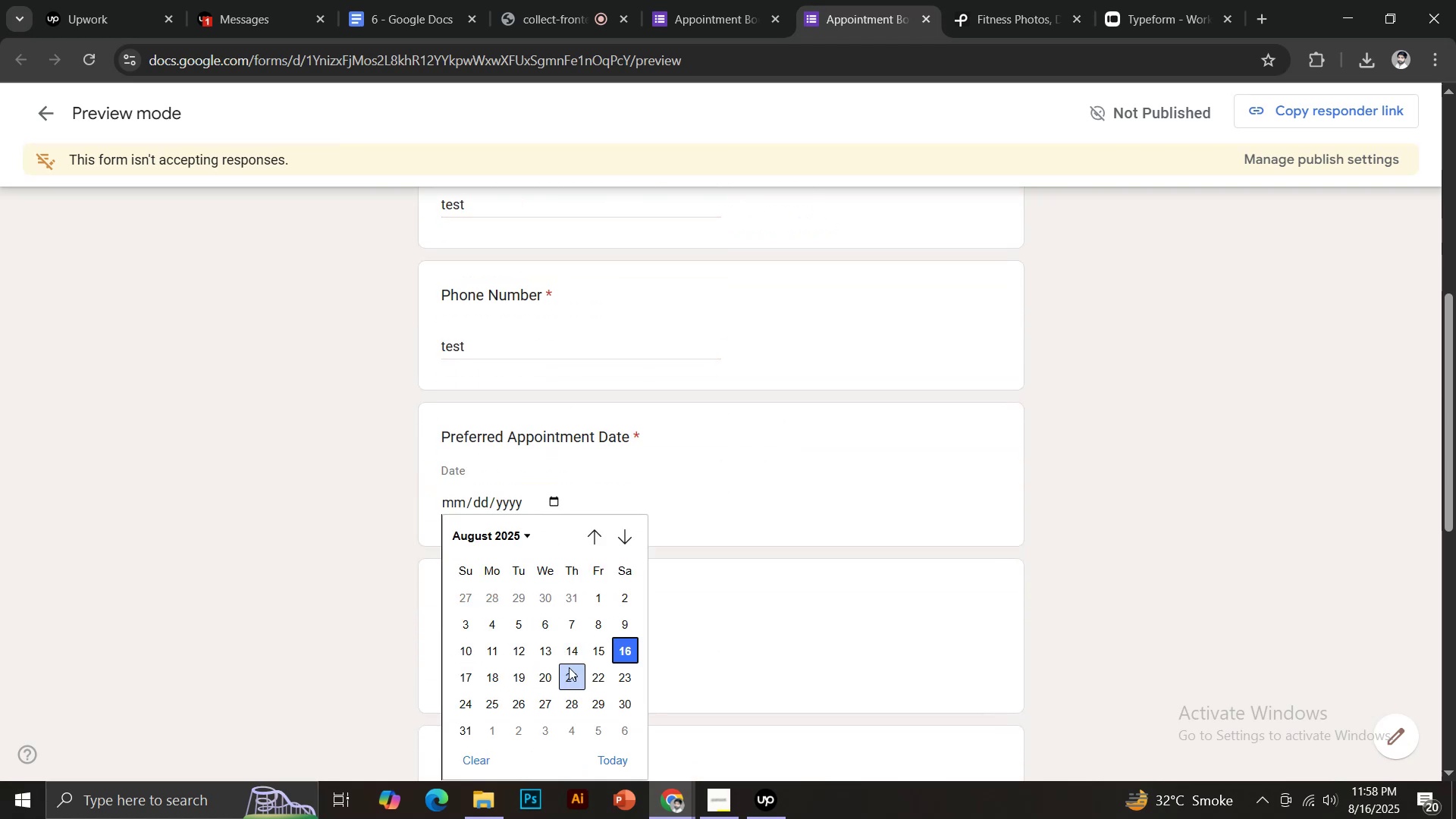 
left_click([570, 673])
 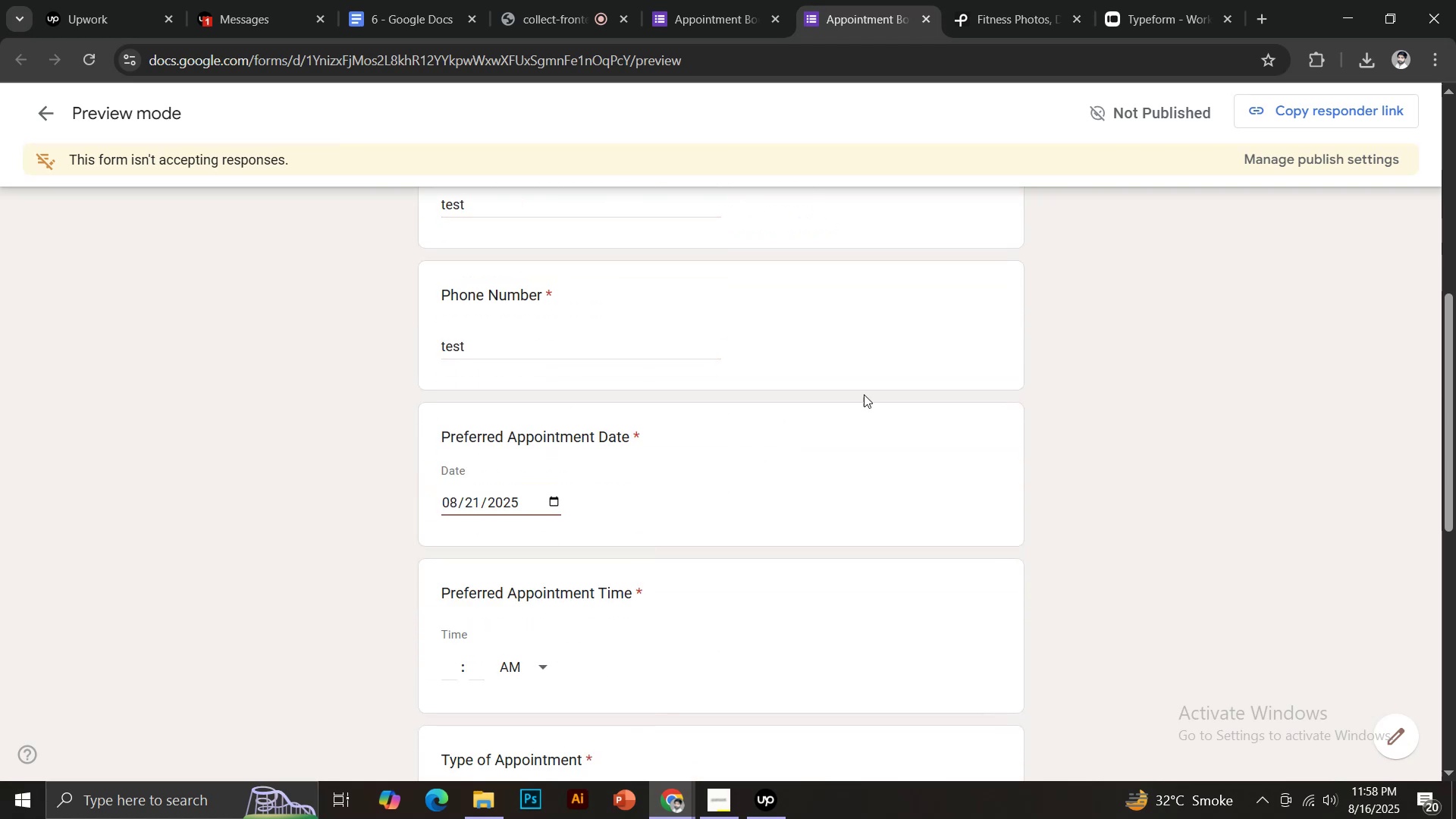 
scroll: coordinate [865, 394], scroll_direction: down, amount: 3.0
 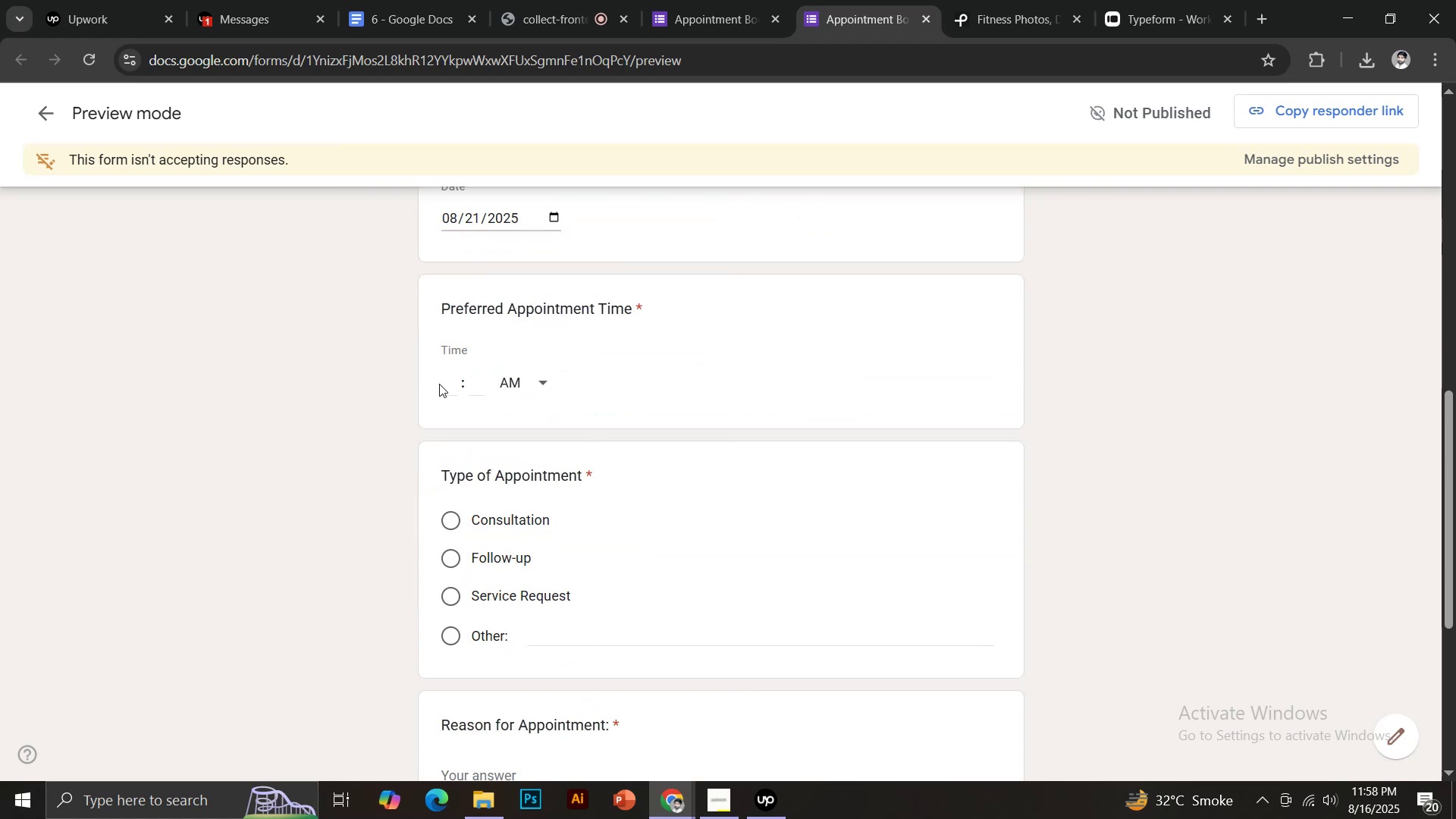 
double_click([446, 384])
 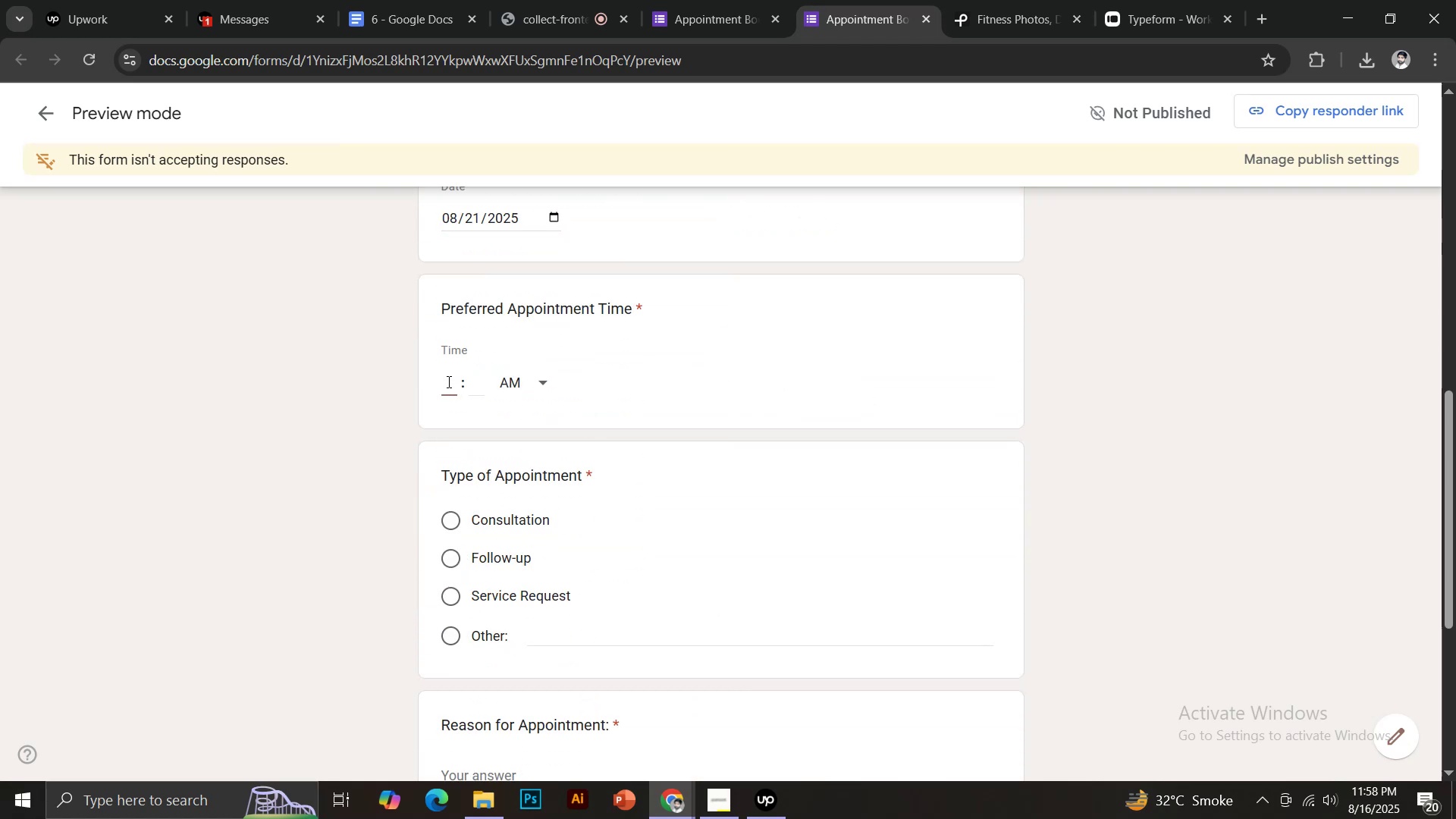 
type(03)
 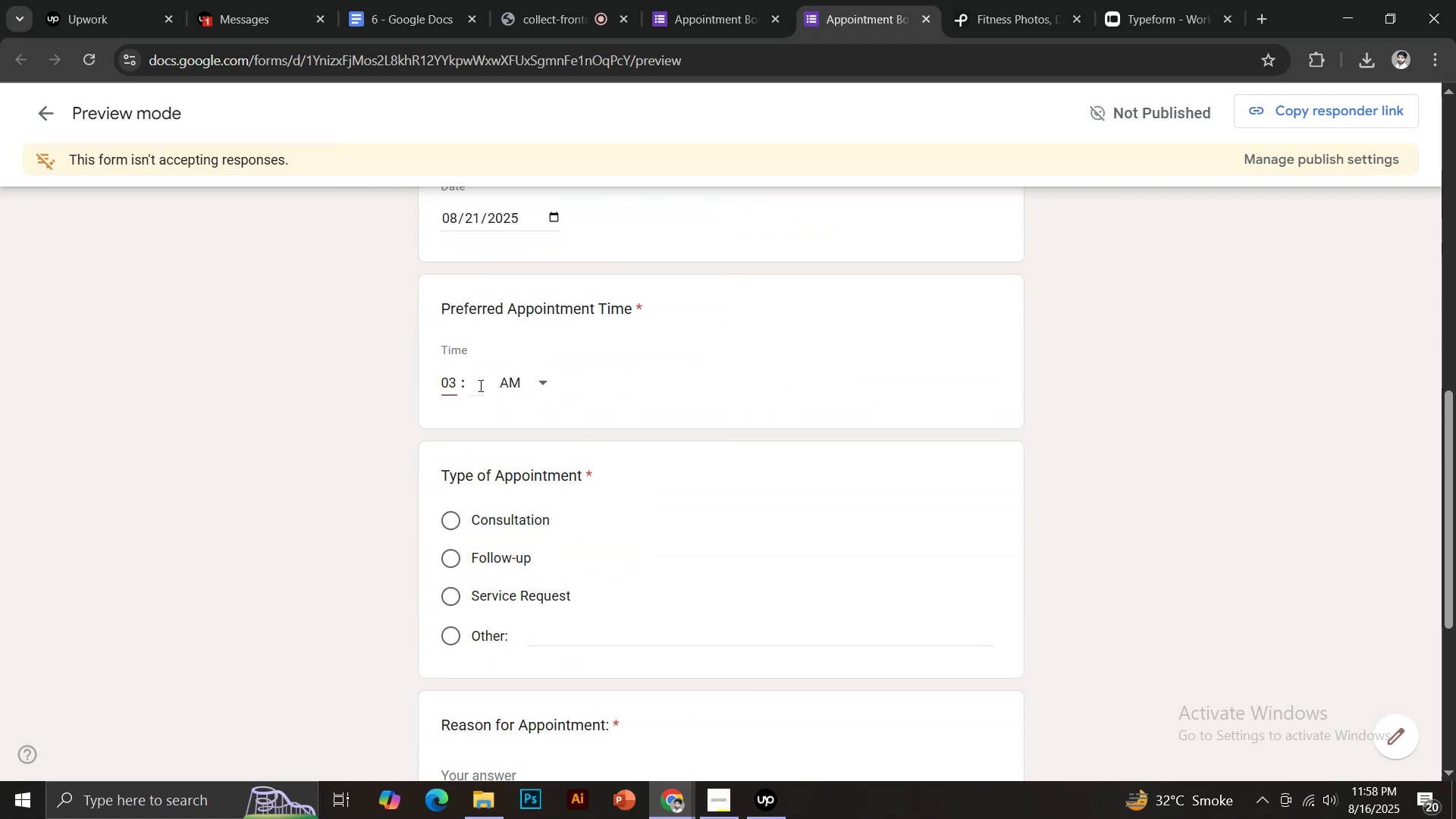 
left_click([477, 384])
 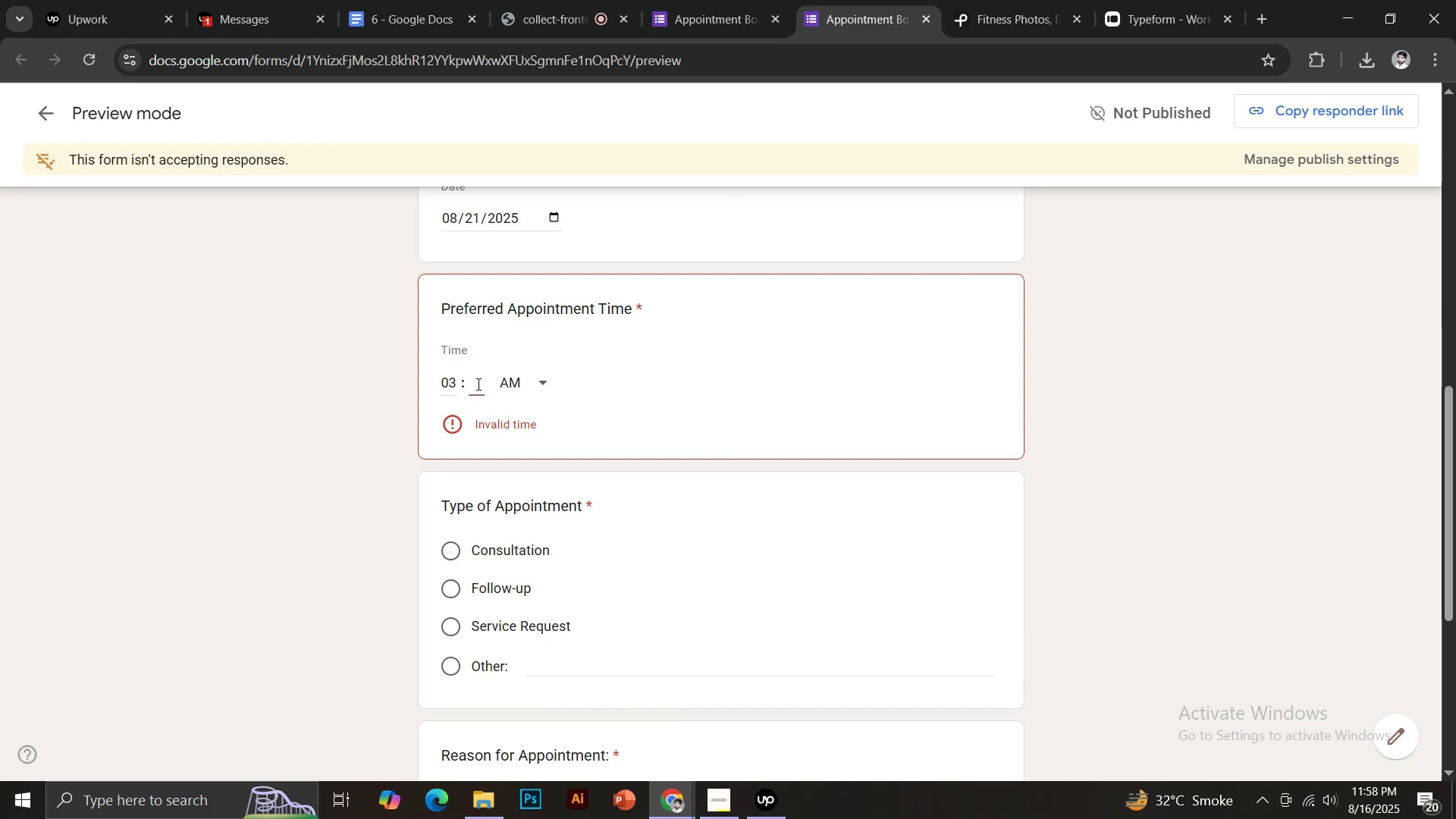 
type(00)
 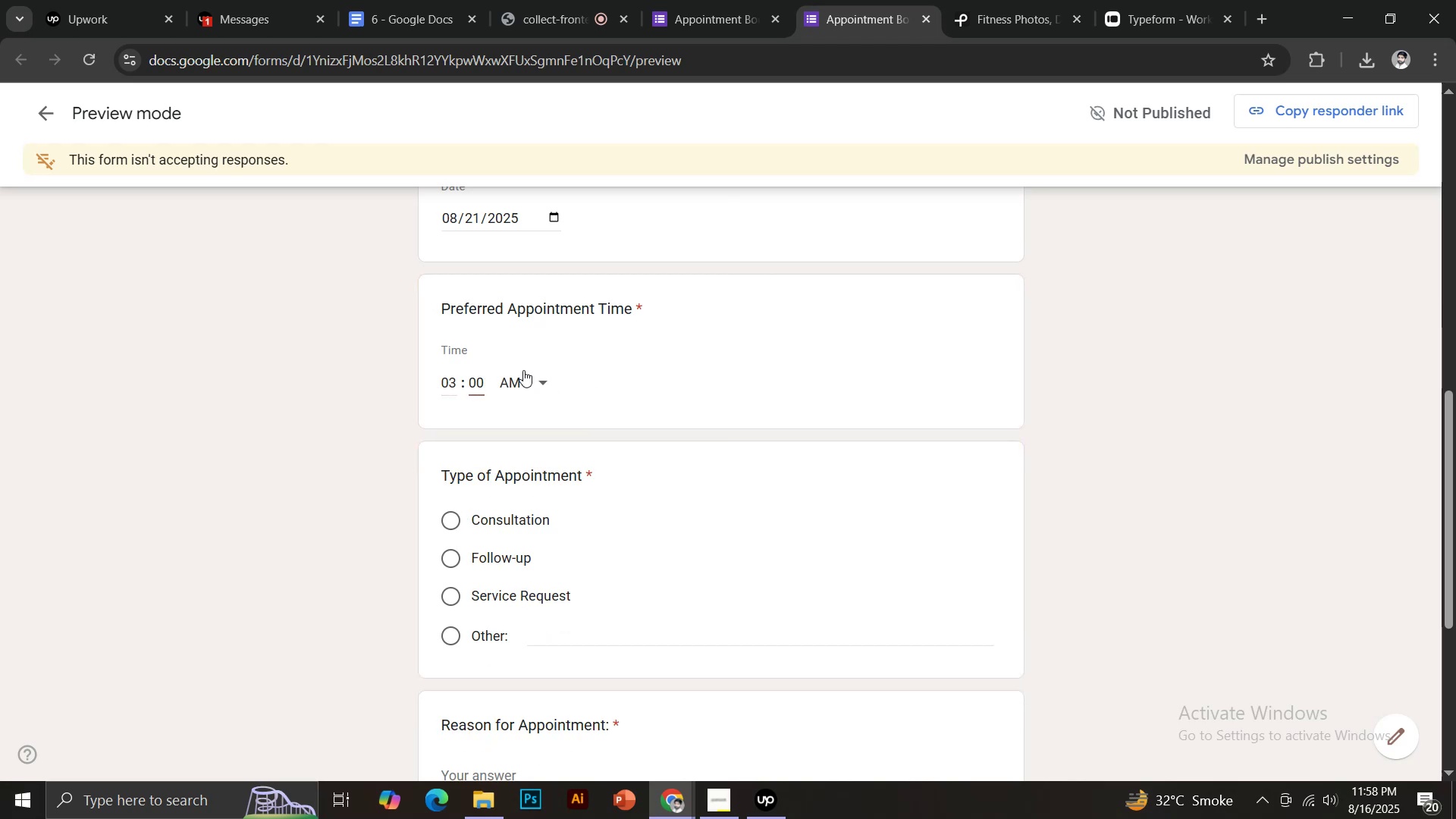 
left_click([521, 371])
 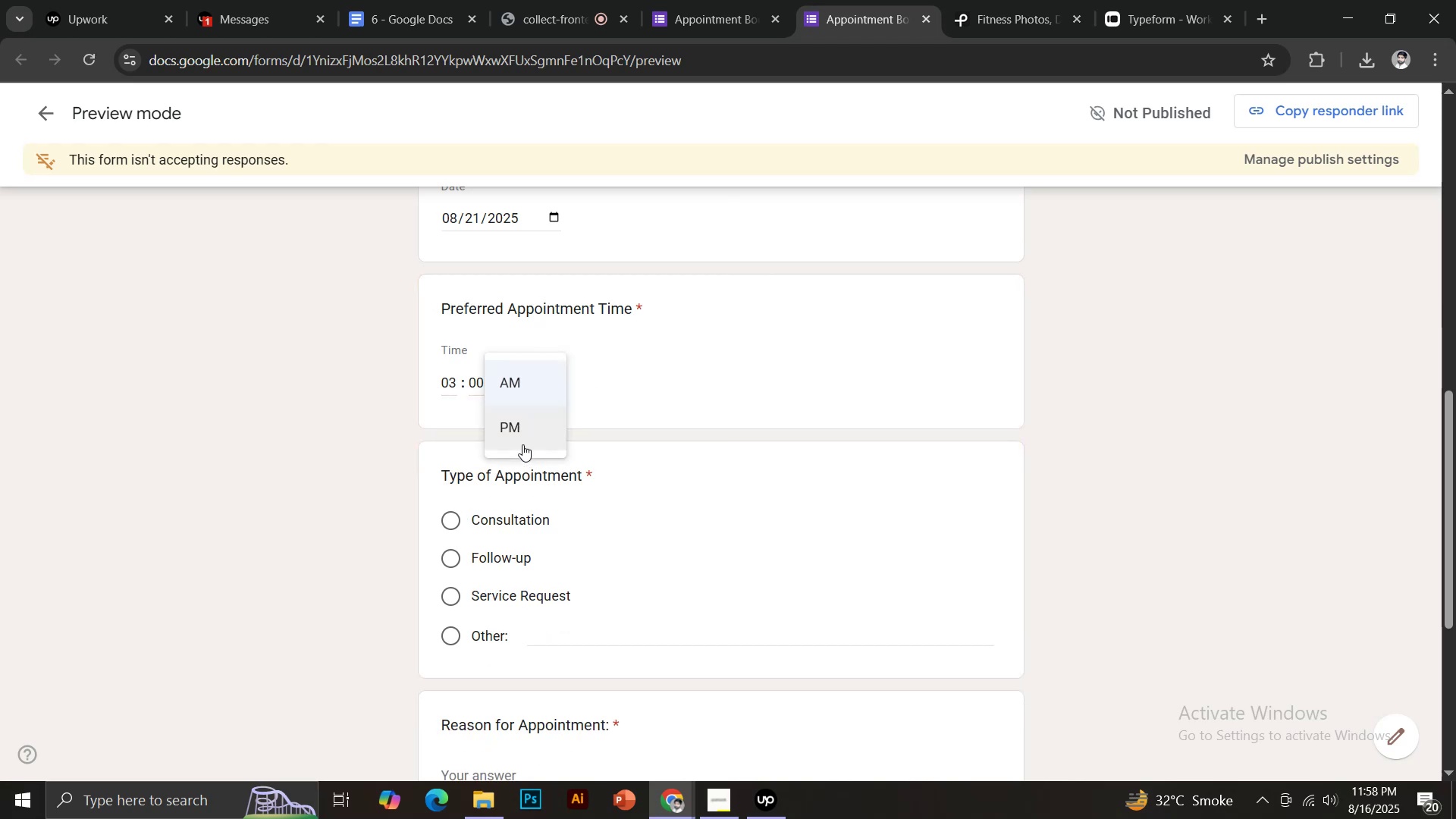 
left_click([521, 435])
 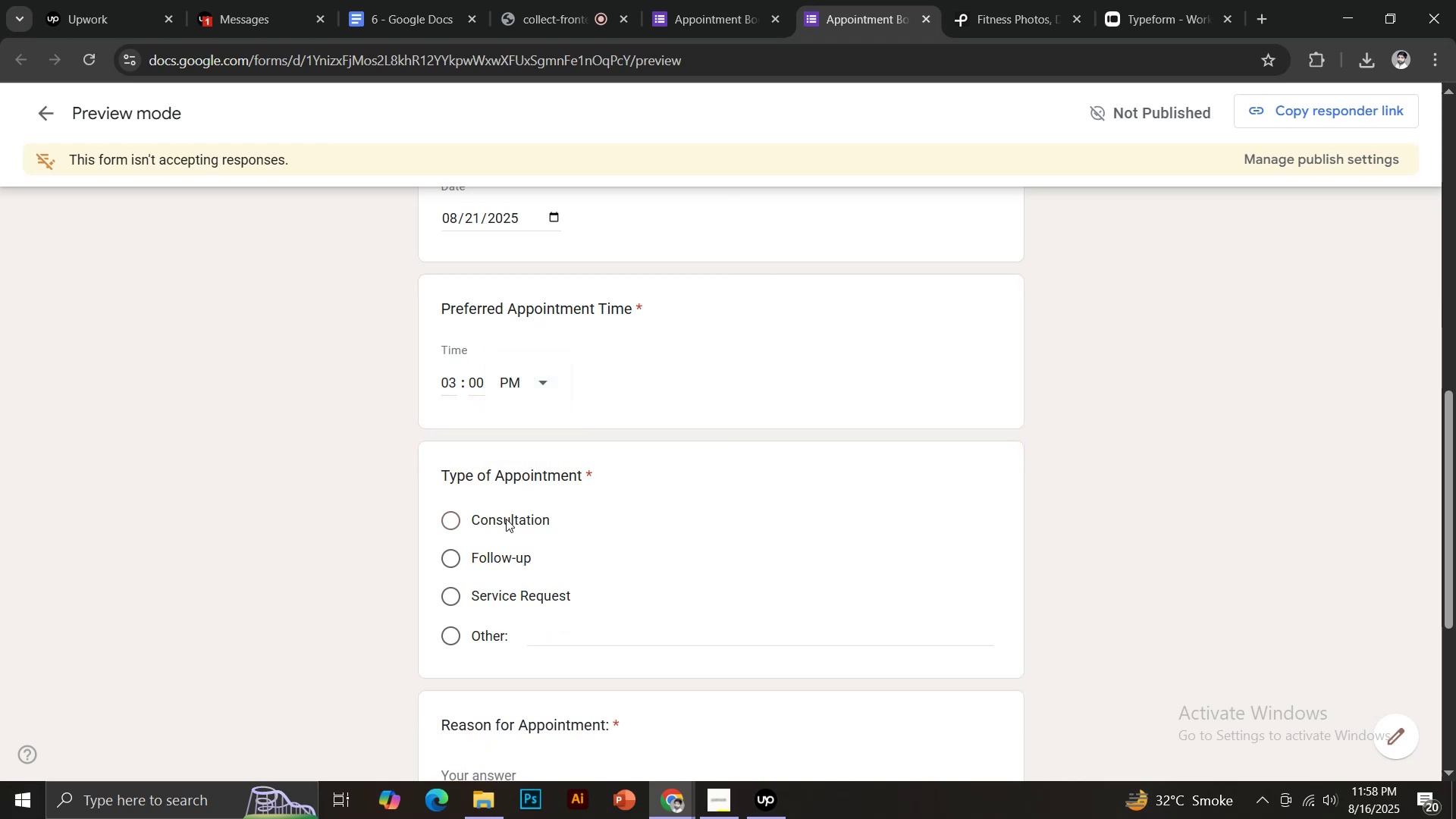 
scroll: coordinate [557, 508], scroll_direction: down, amount: 3.0
 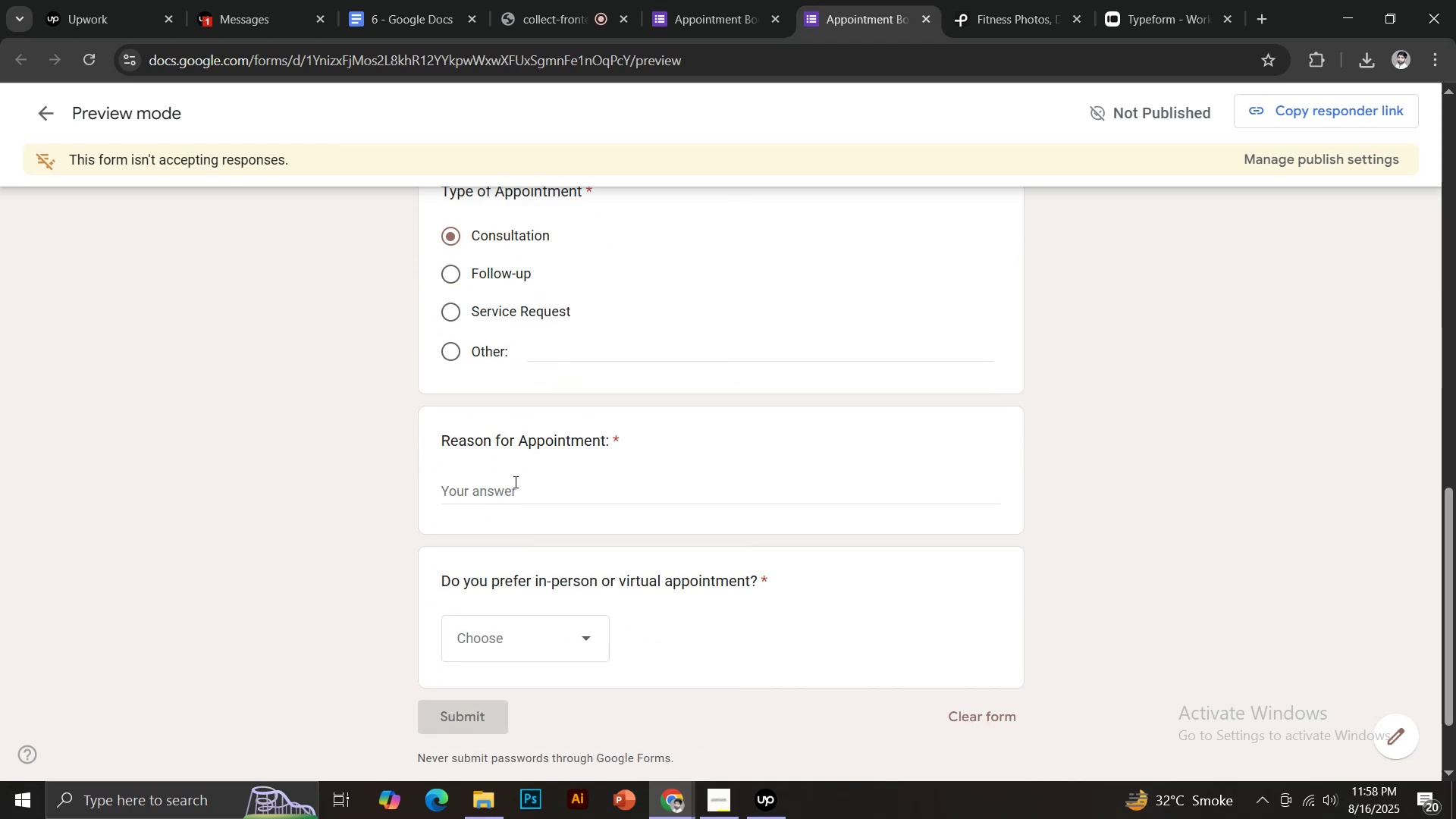 
left_click([514, 482])
 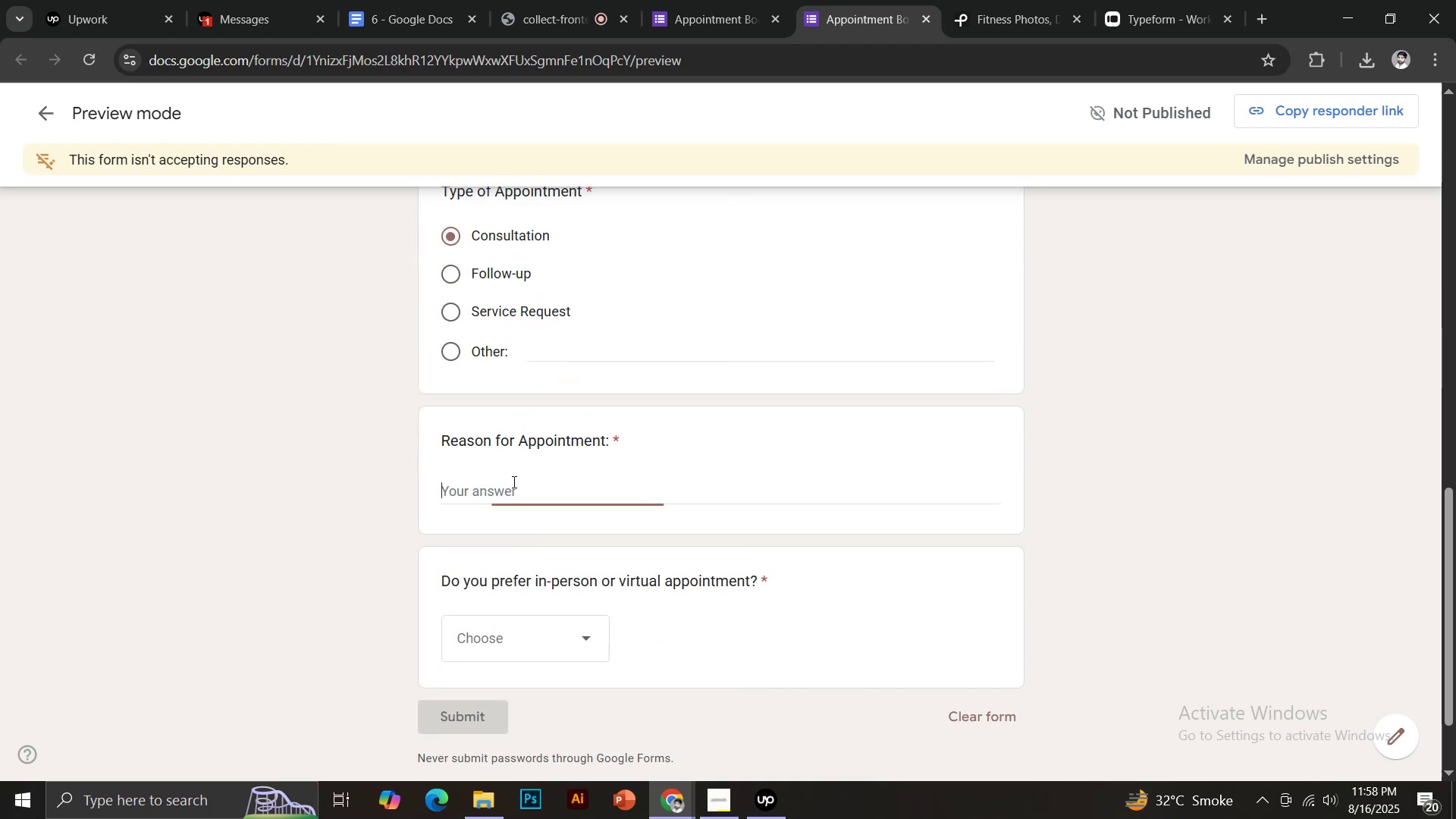 
key(Control+ControlLeft)
 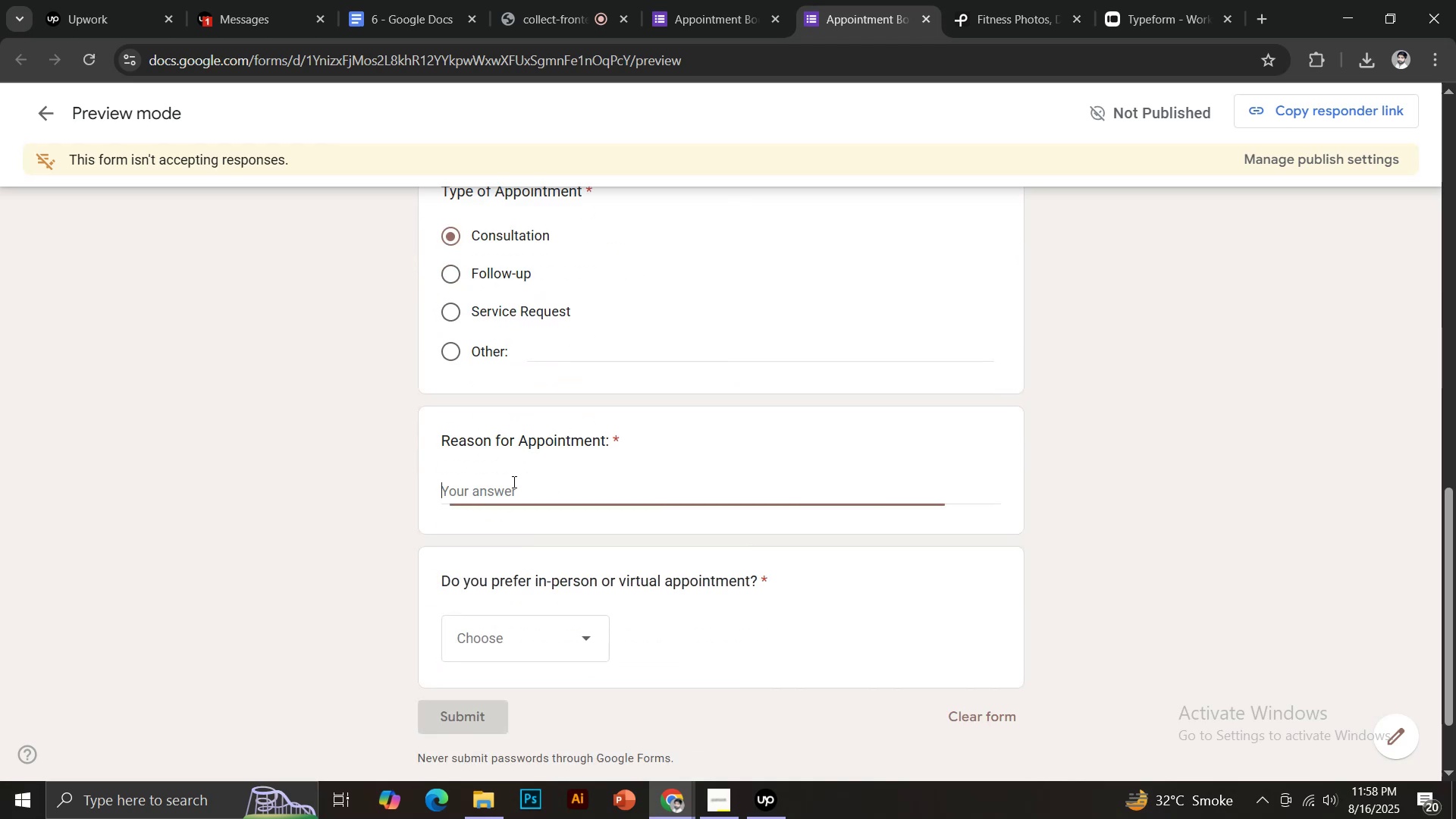 
key(Control+V)
 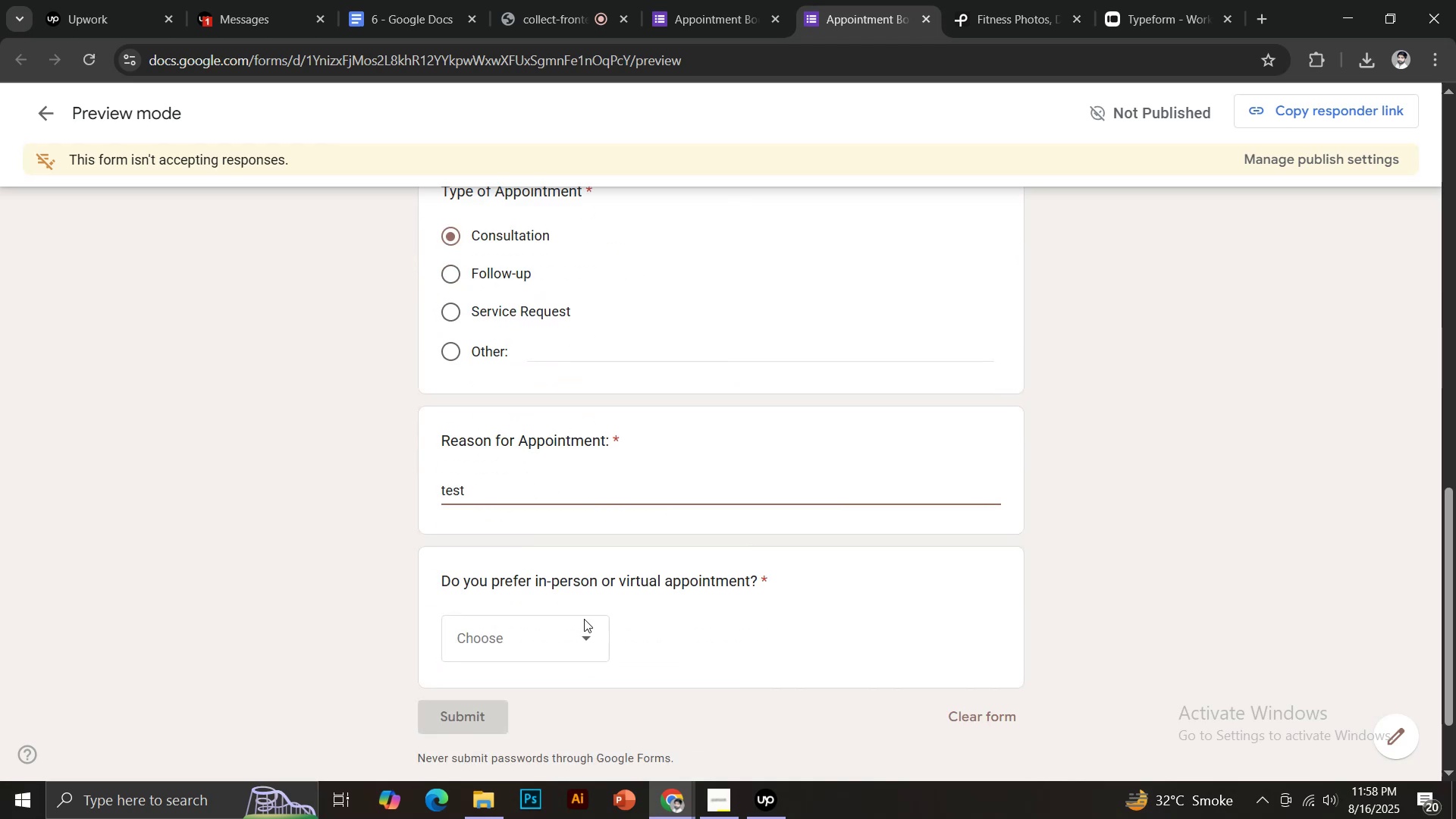 
left_click([553, 626])
 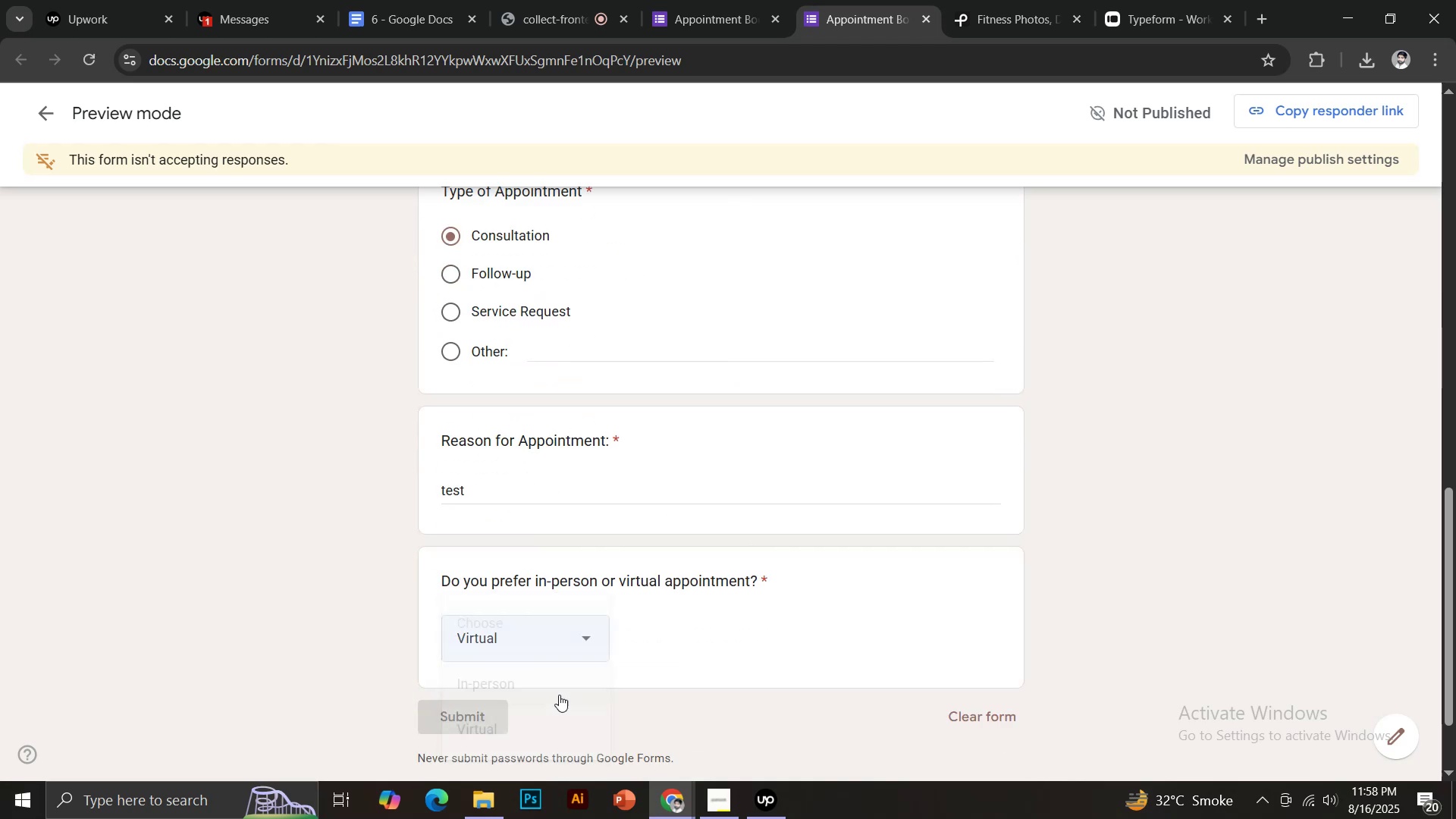 
scroll: coordinate [738, 651], scroll_direction: down, amount: 2.0
 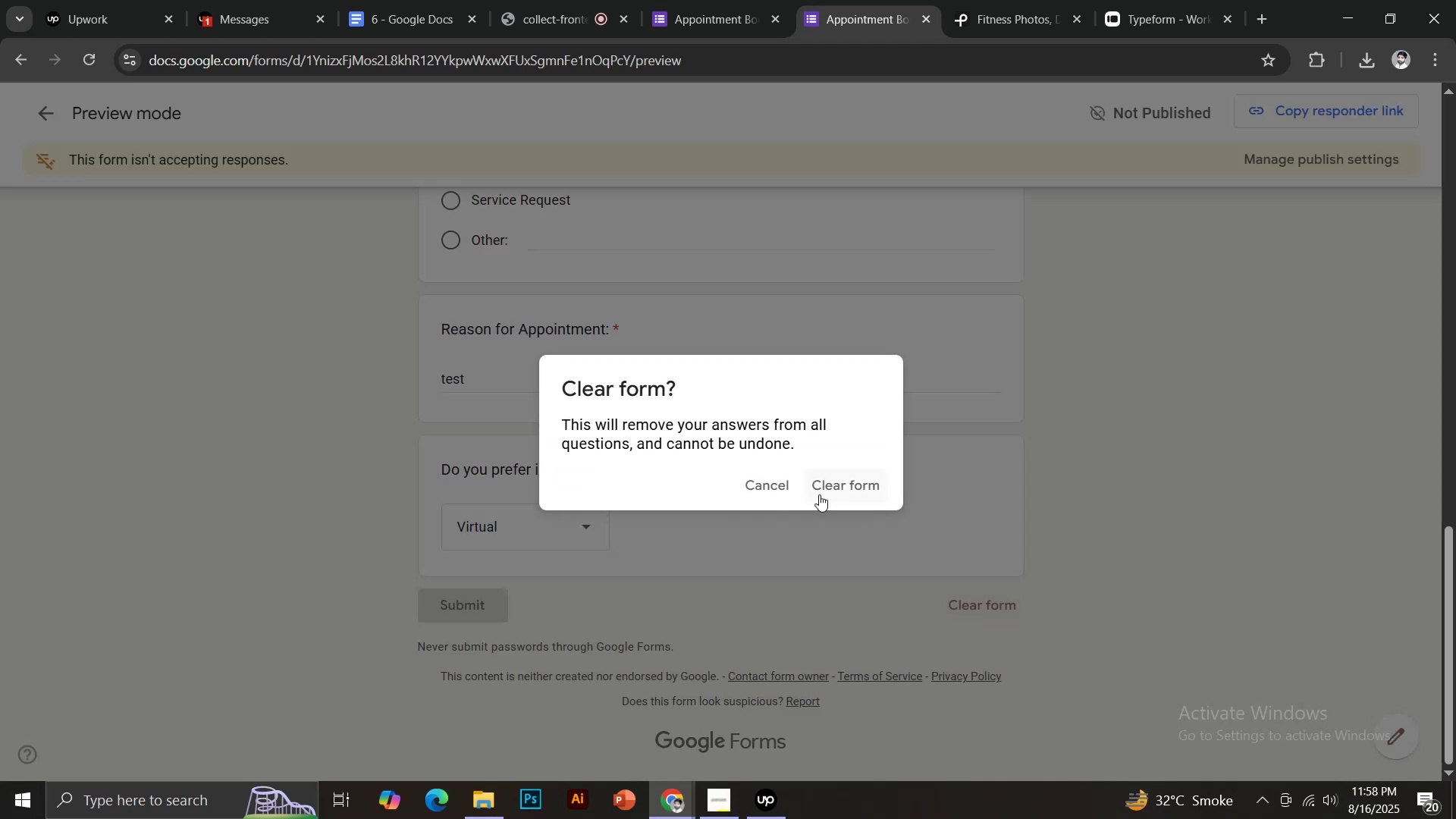 
left_click([829, 481])
 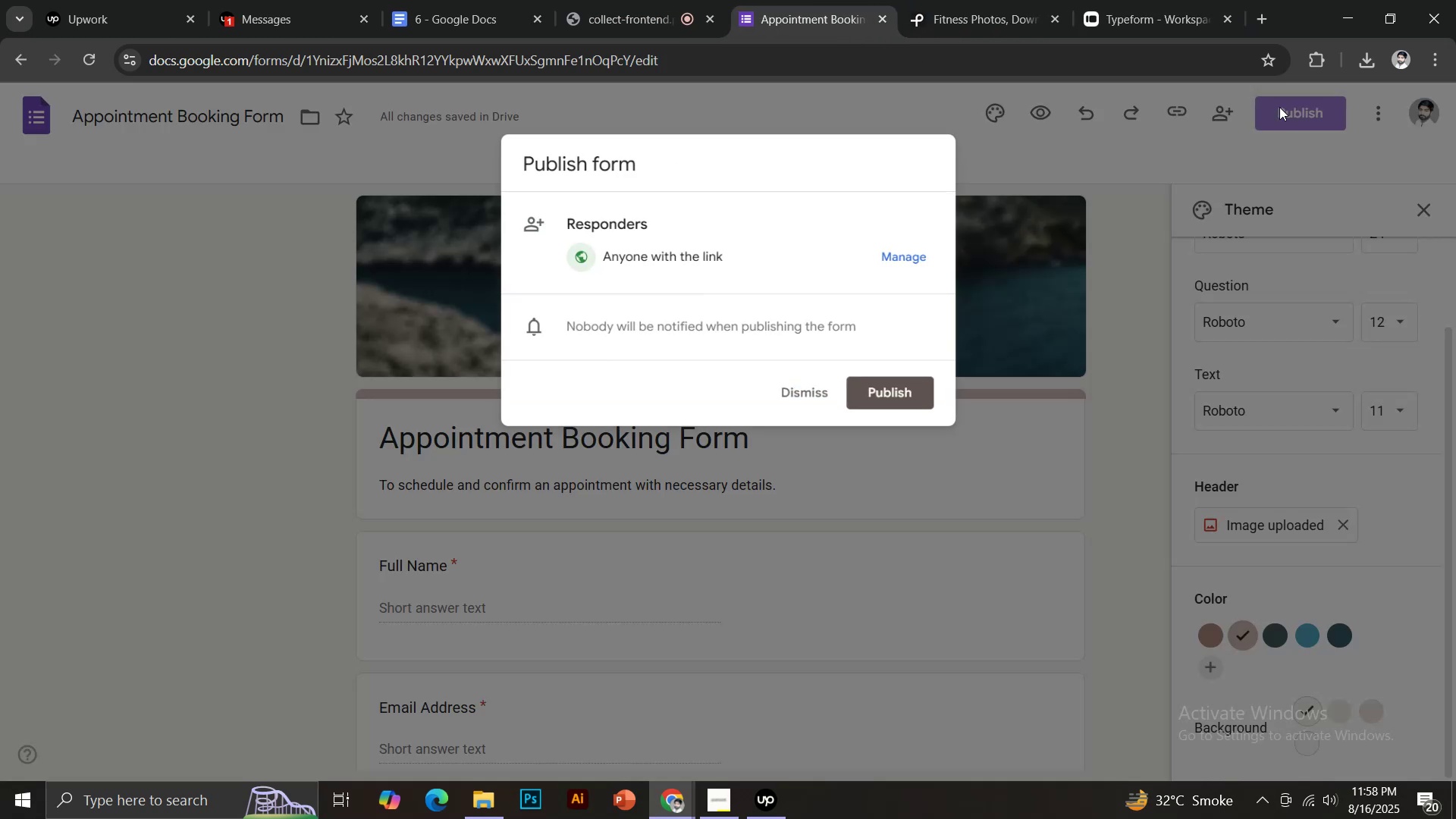 
wait(5.34)
 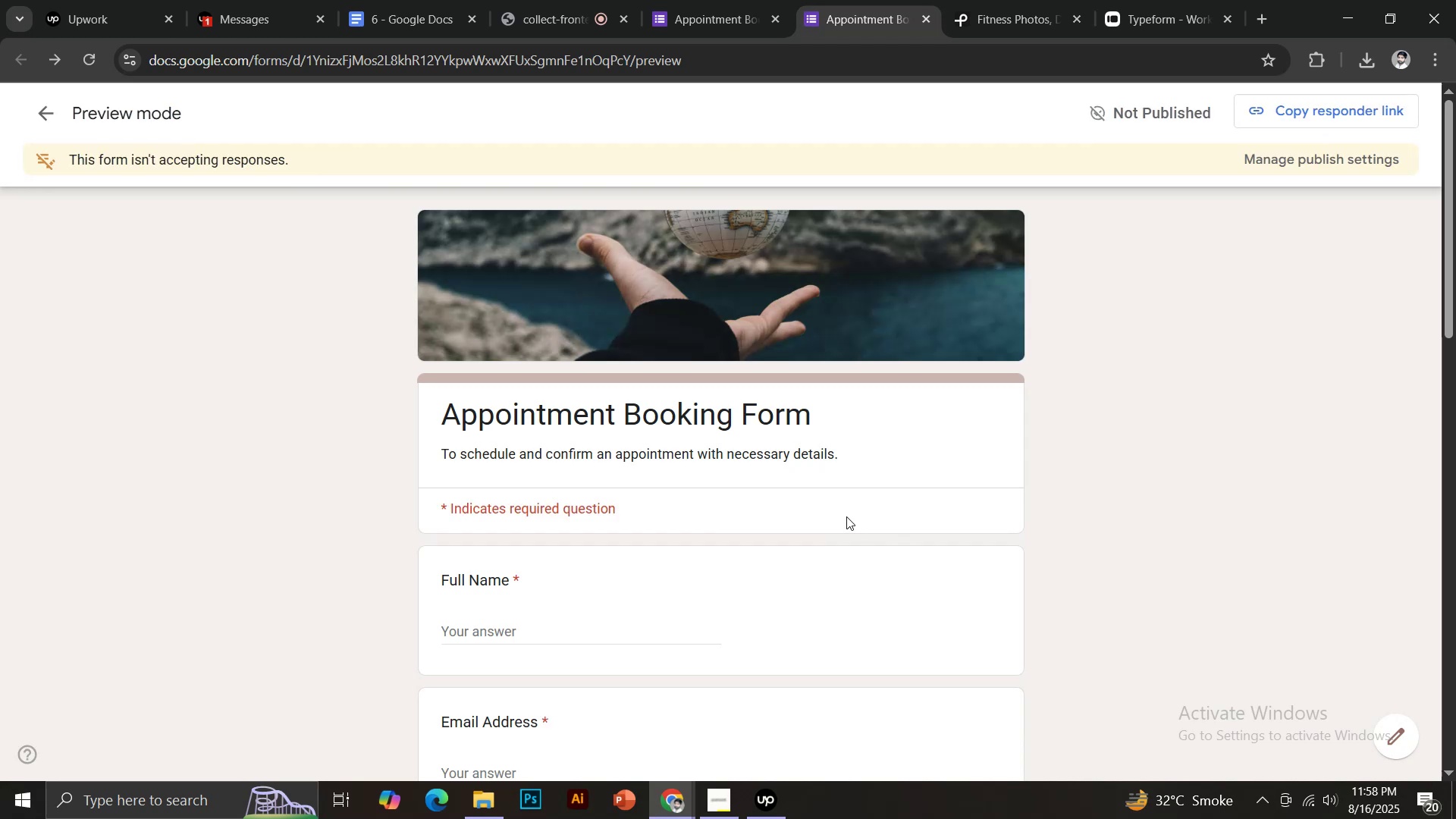 
left_click([896, 402])
 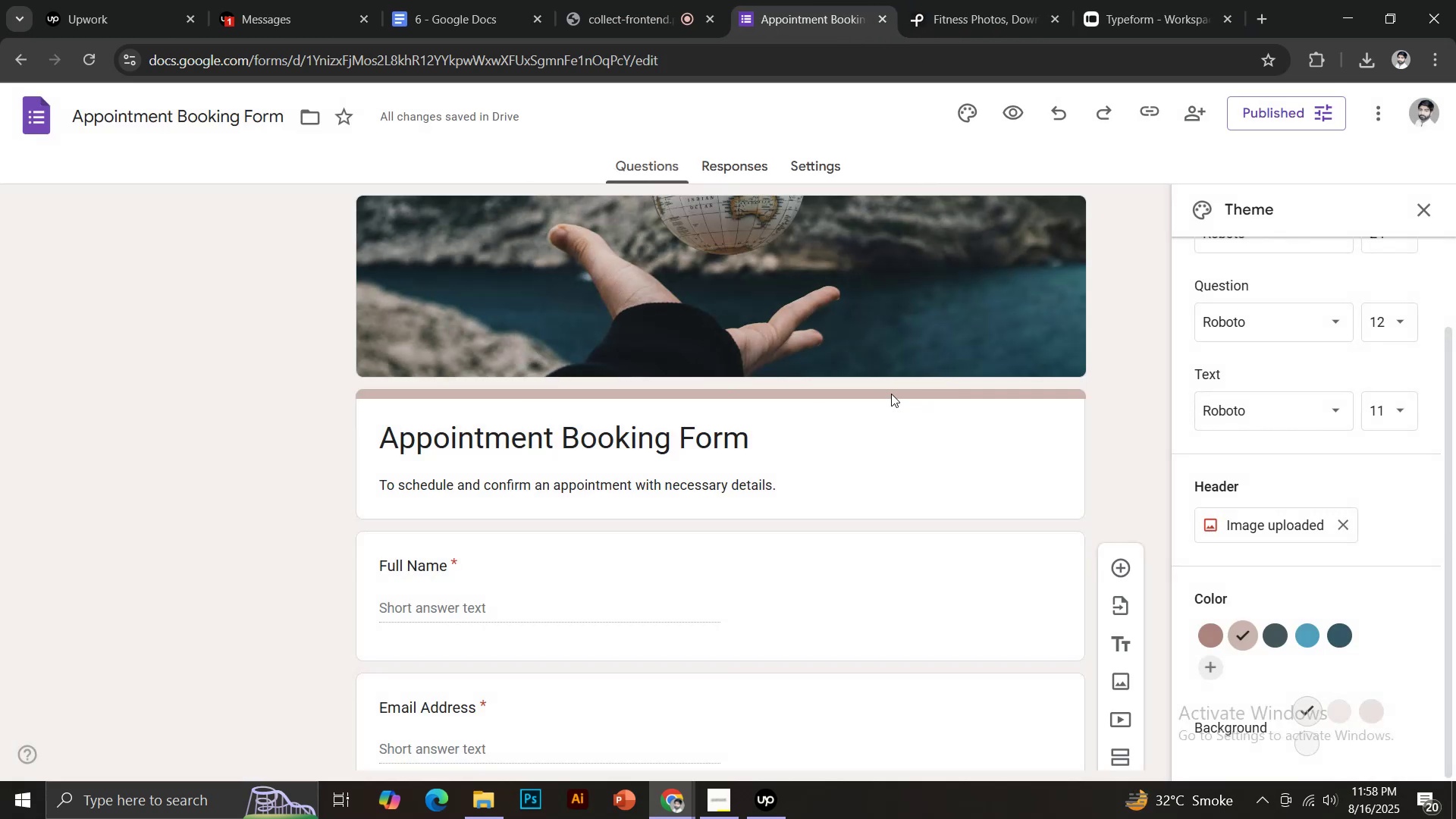 
wait(10.58)
 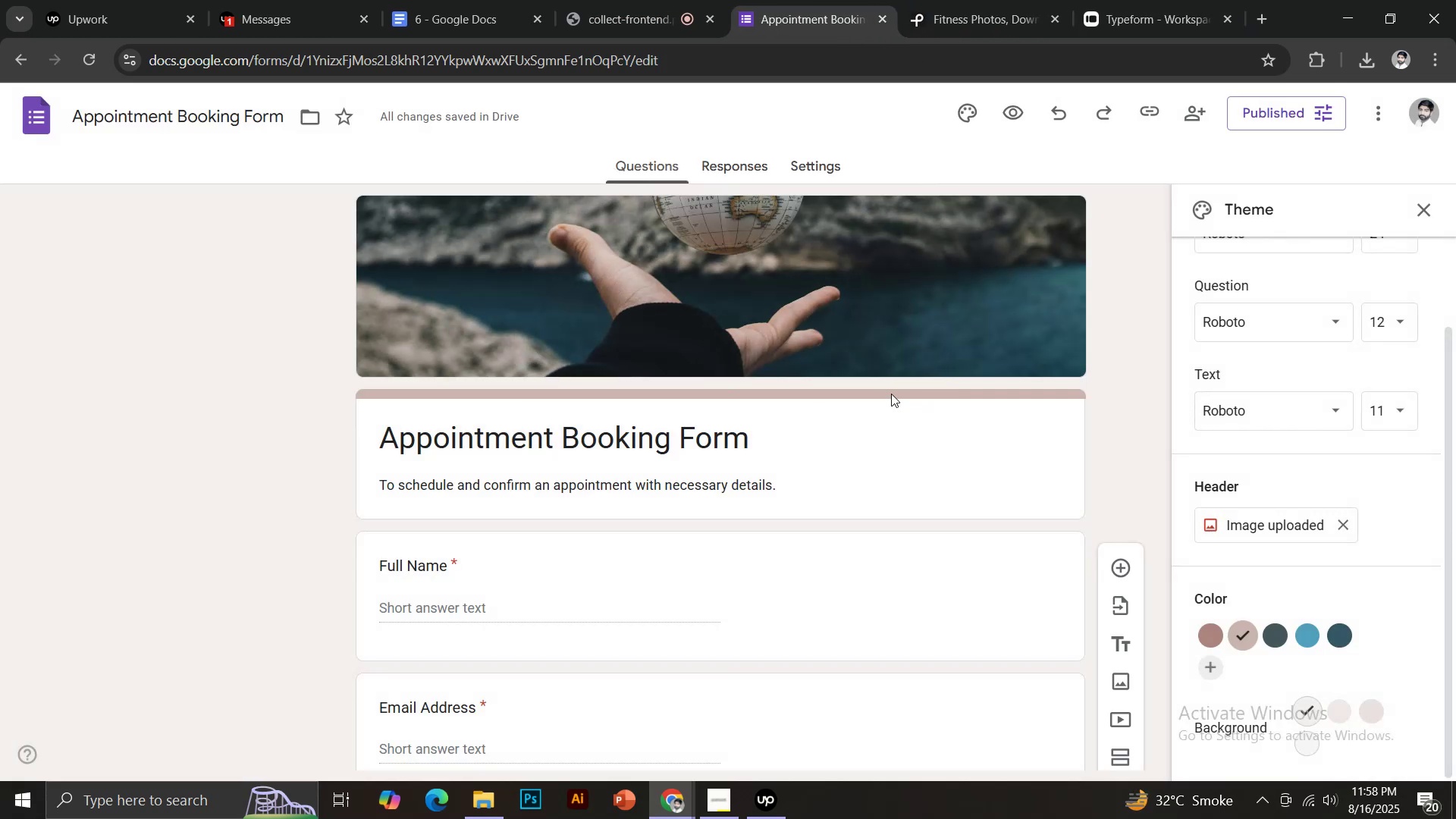 
left_click([766, 804])
 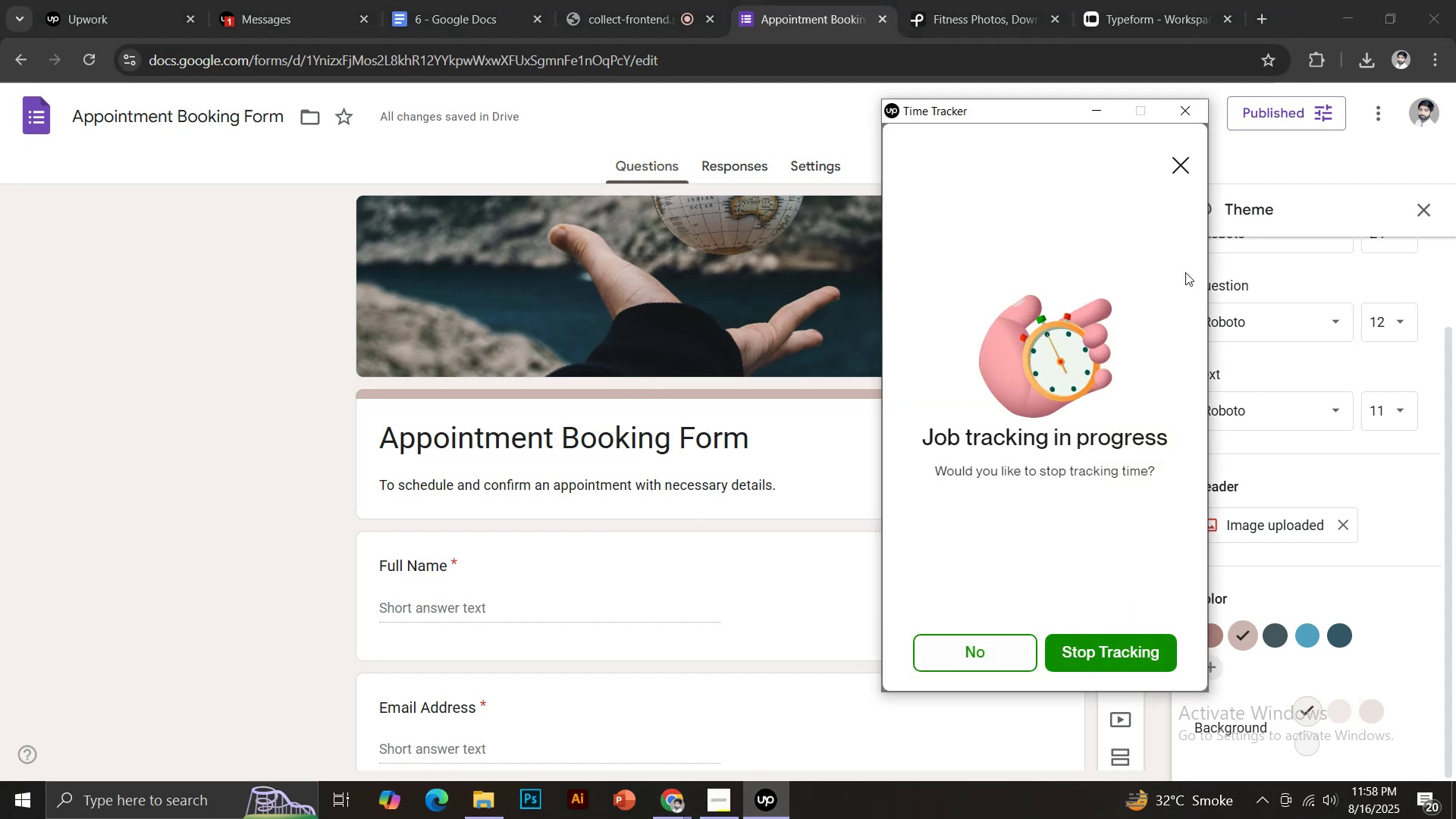 